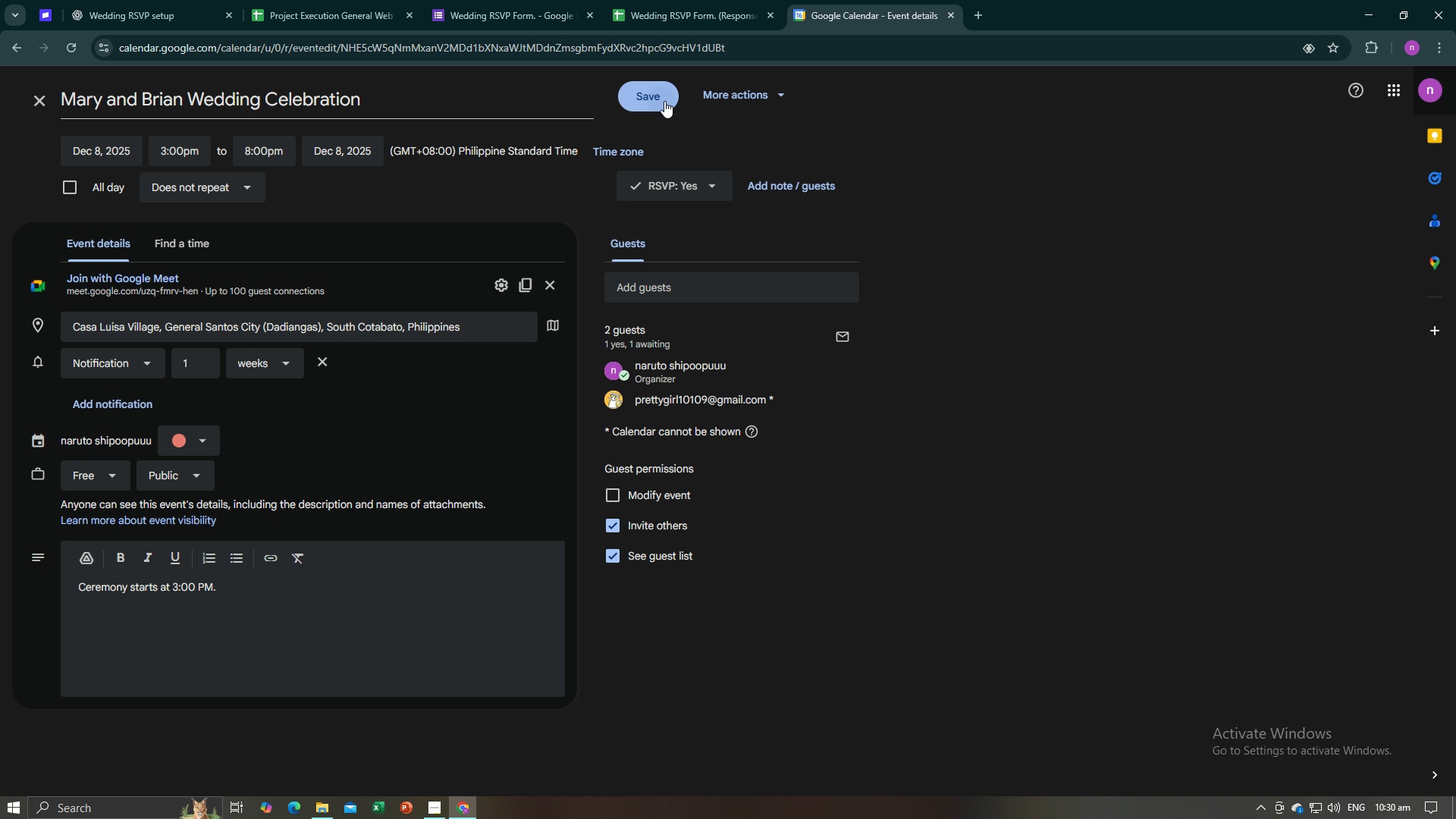 
left_click([664, 101])
 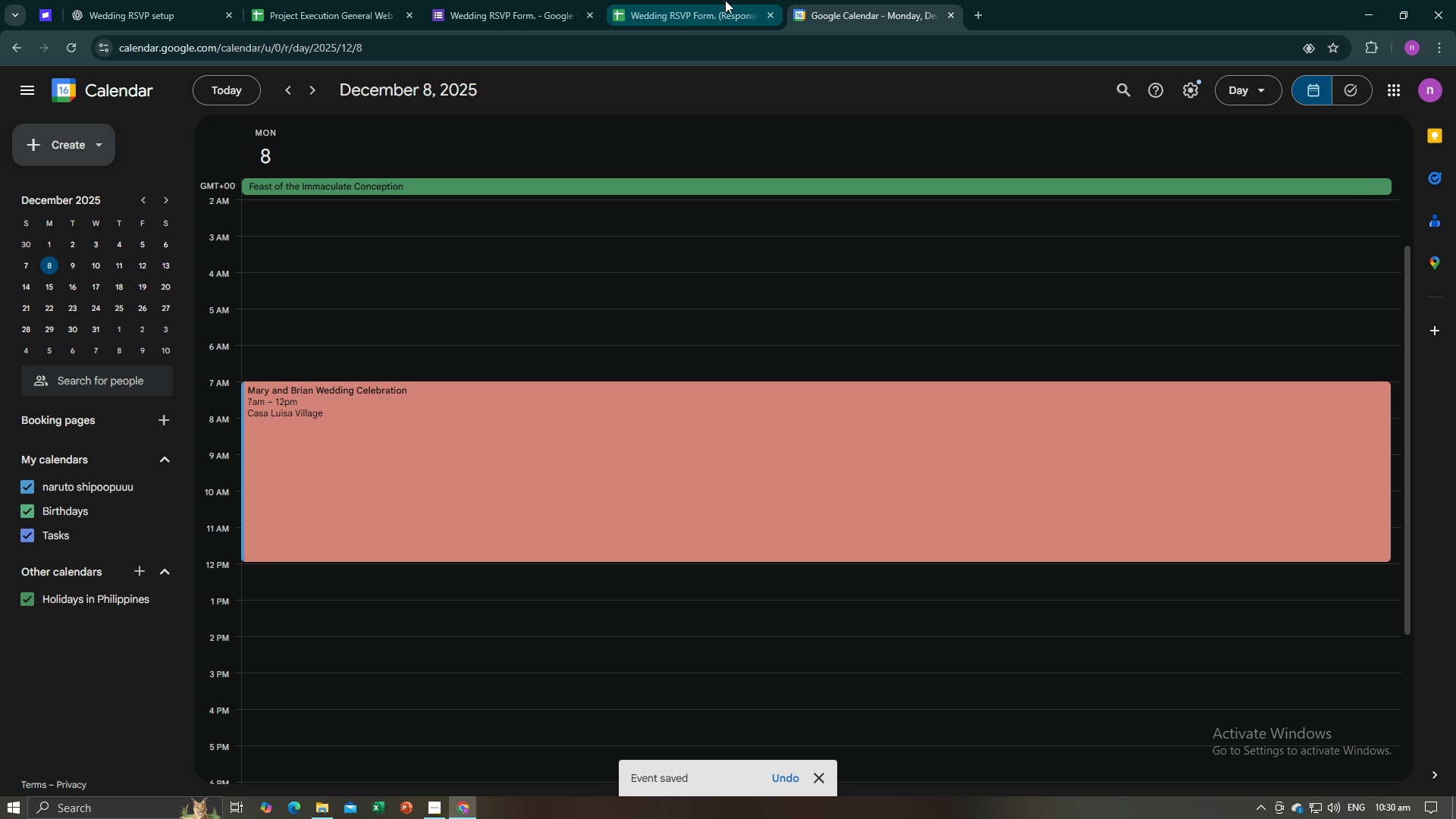 
left_click([717, 2])
 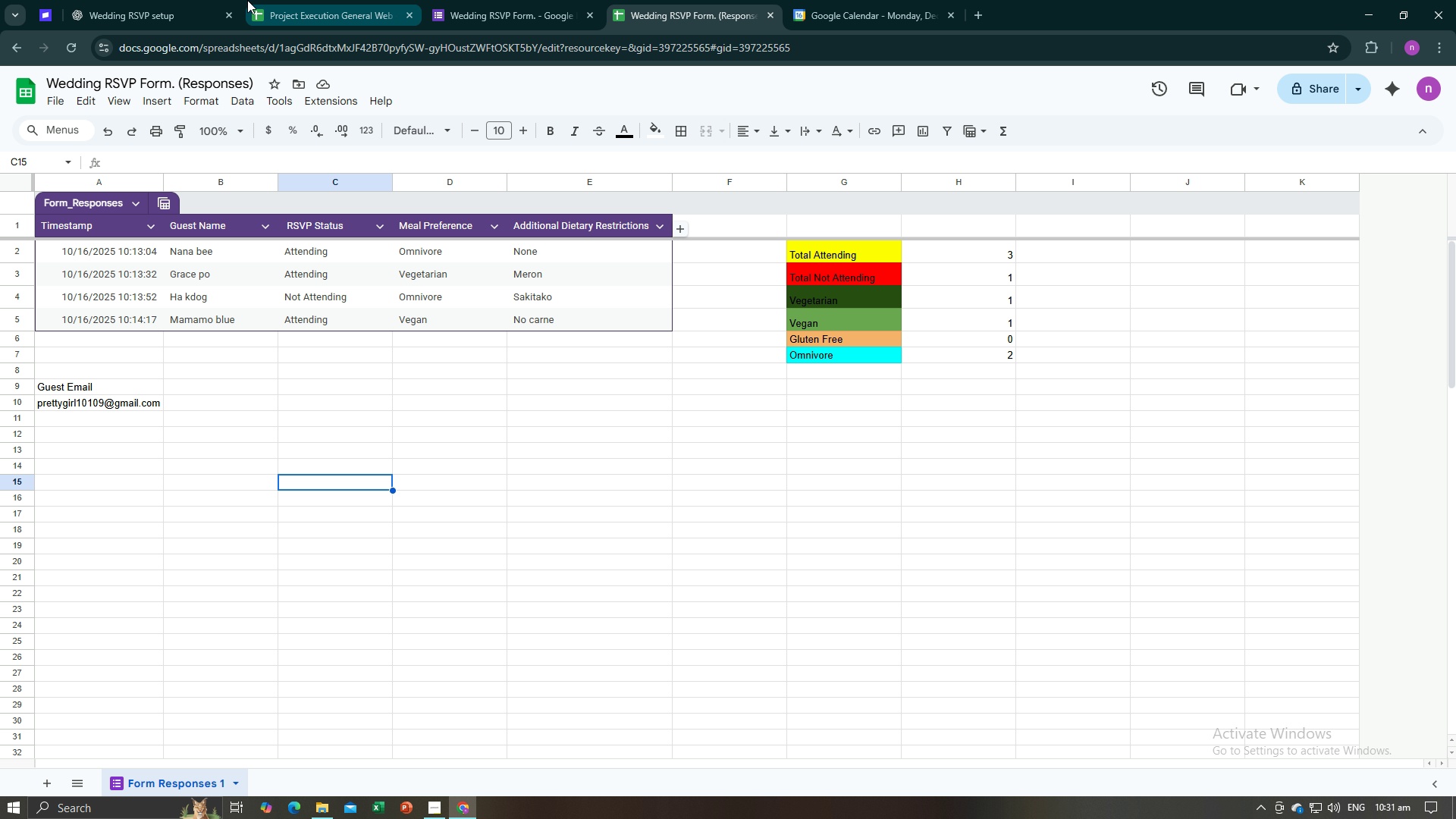 
left_click([164, 0])
 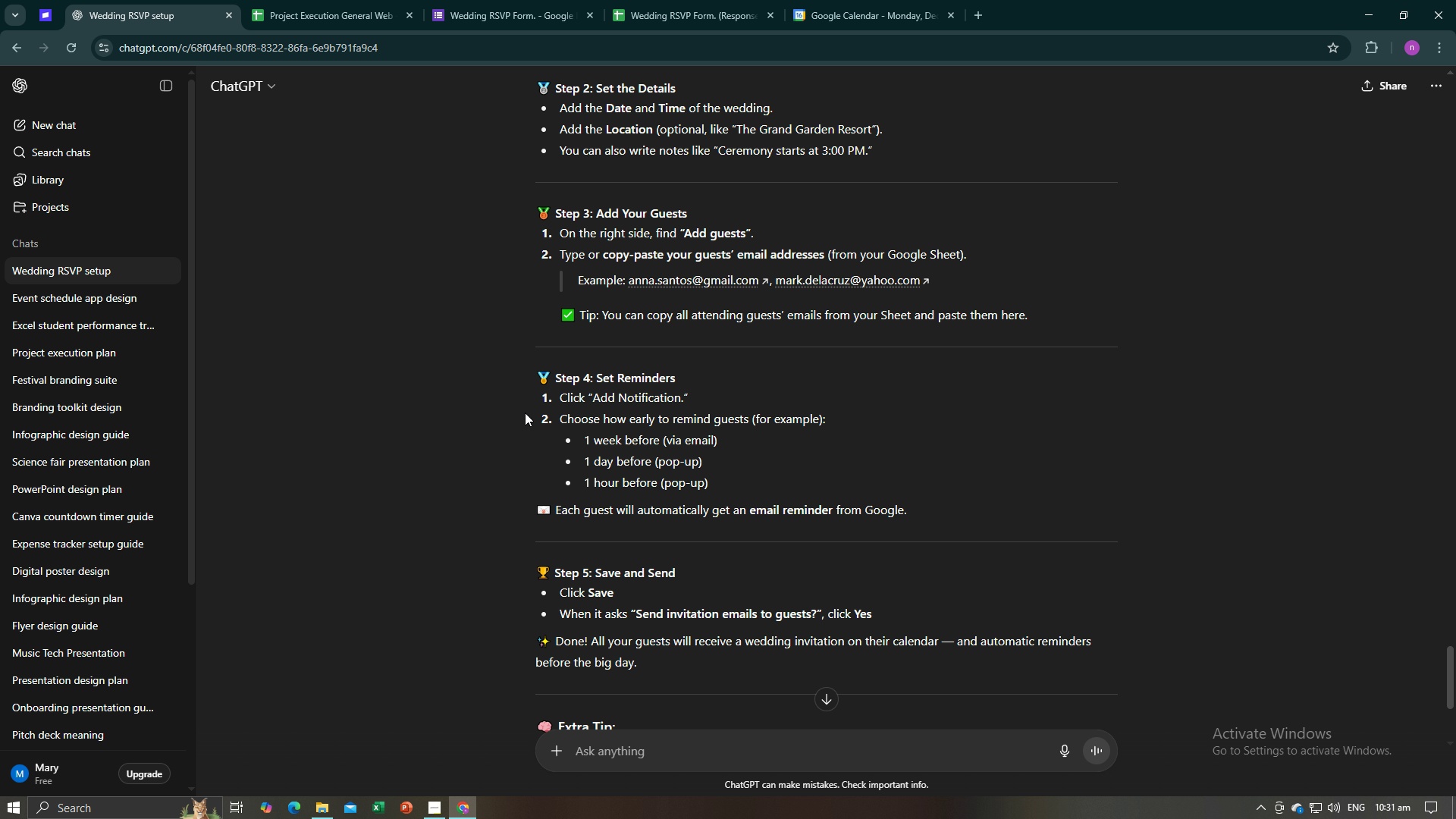 
scroll: coordinate [525, 413], scroll_direction: down, amount: 3.0
 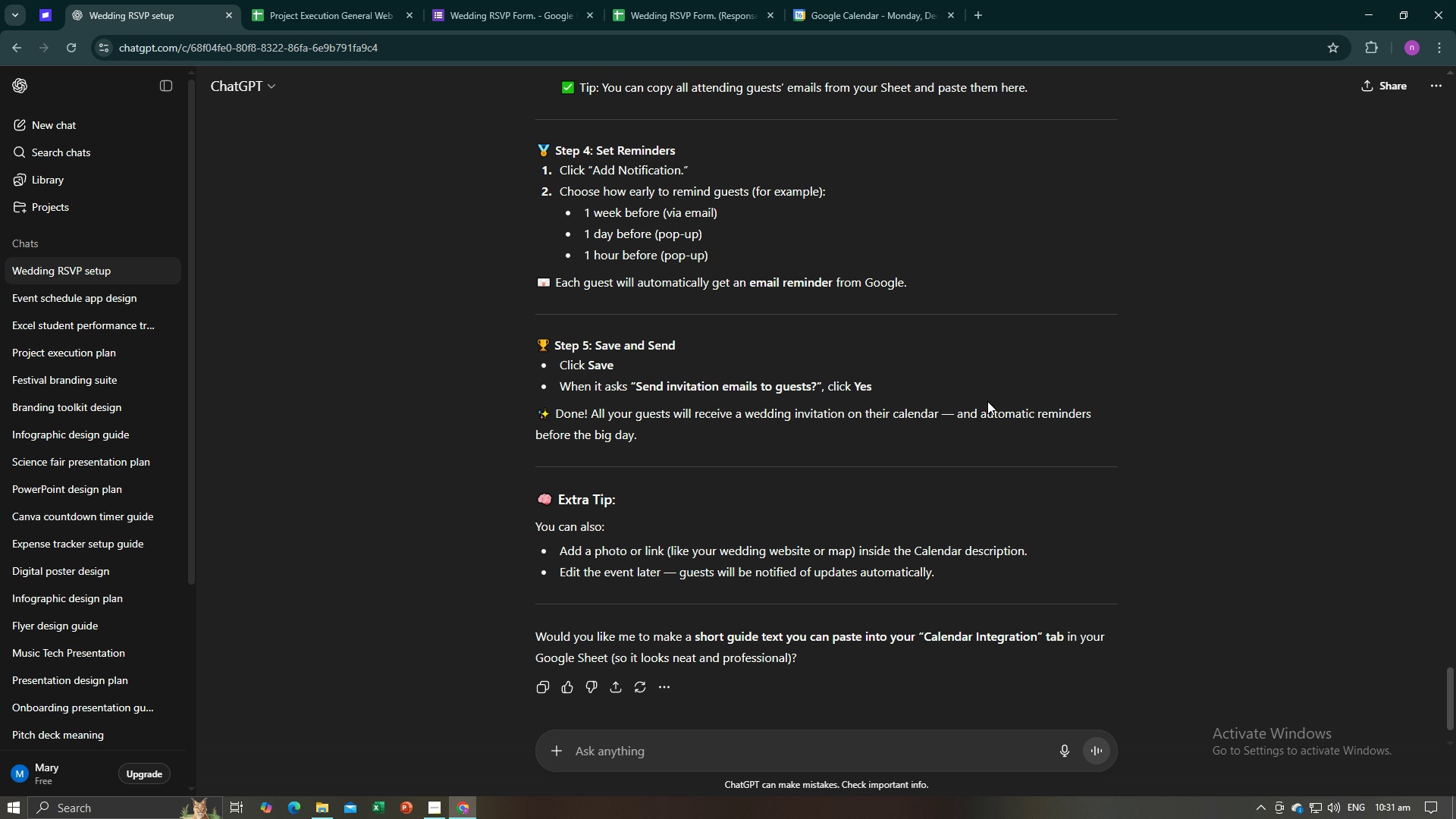 
wait(9.03)
 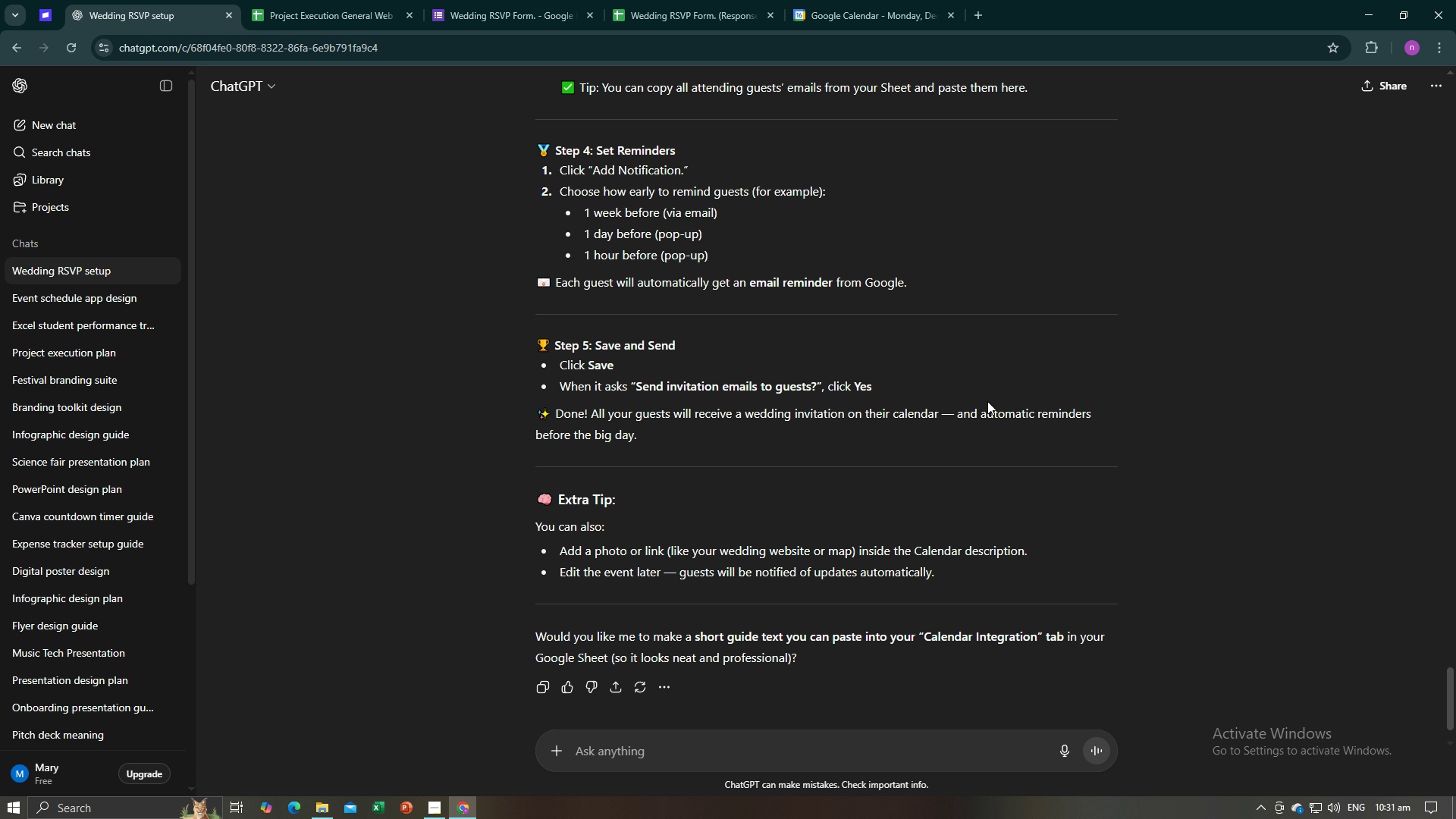 
left_click([839, 14])
 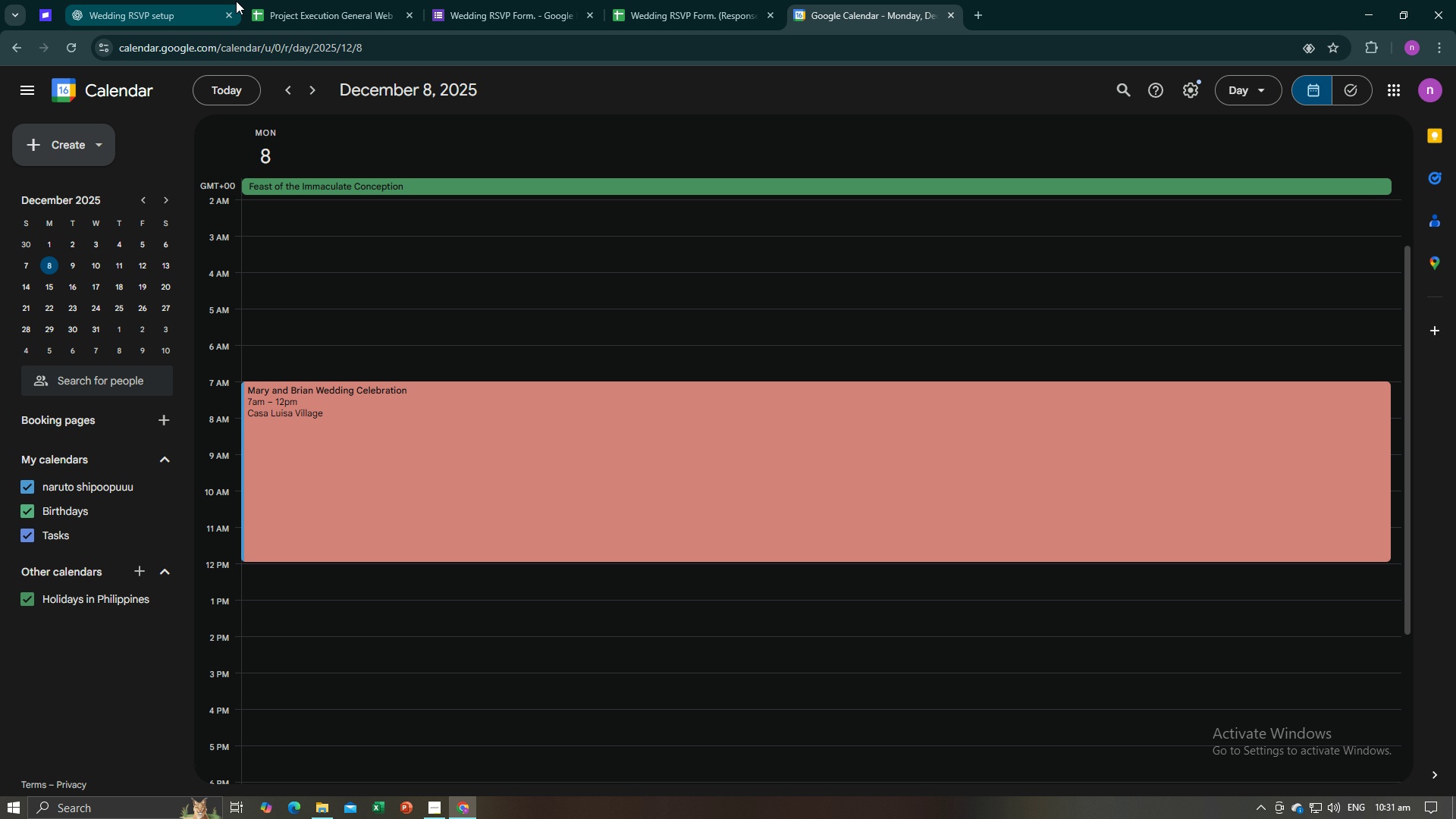 
left_click([207, 0])
 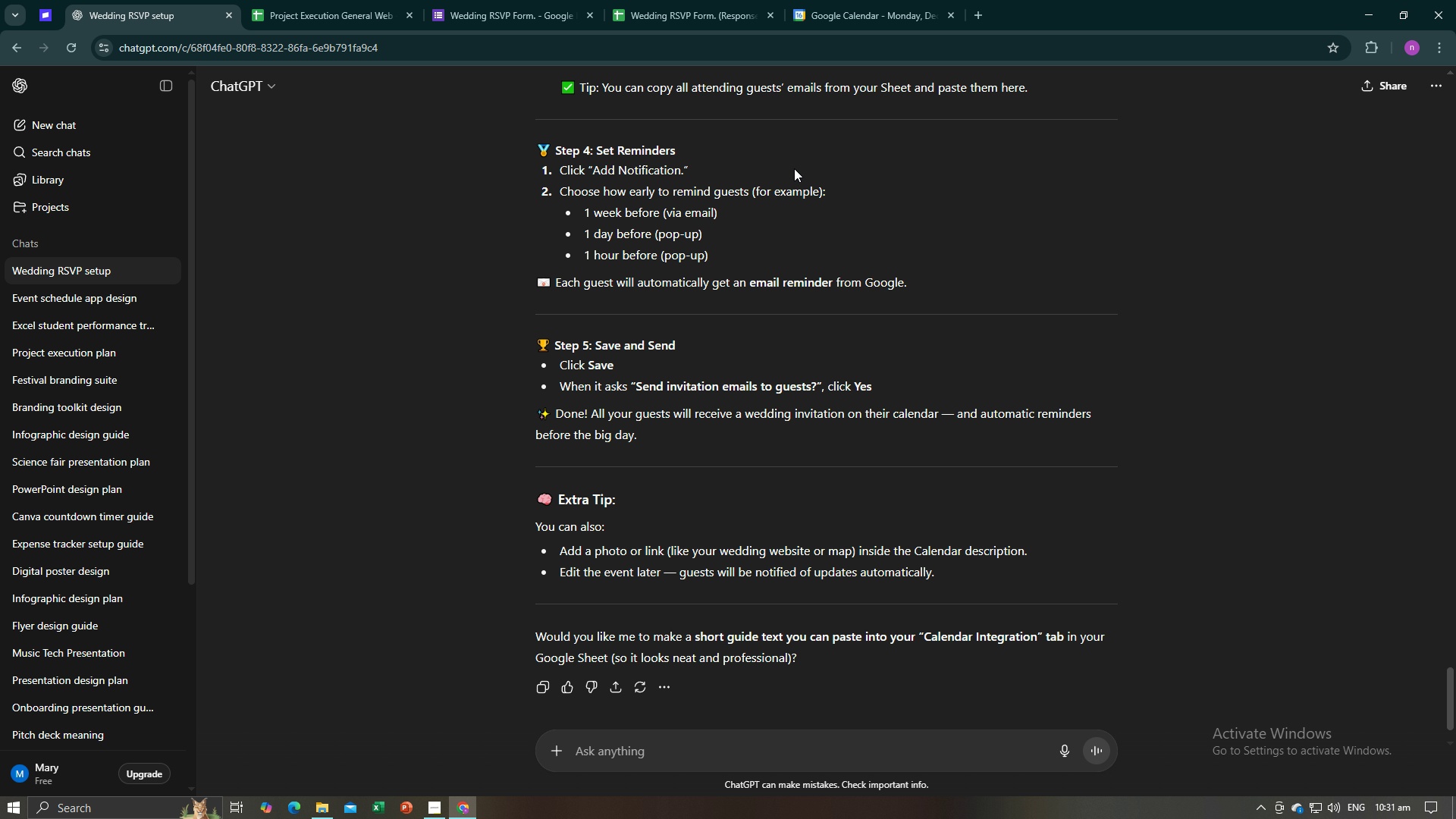 
wait(6.63)
 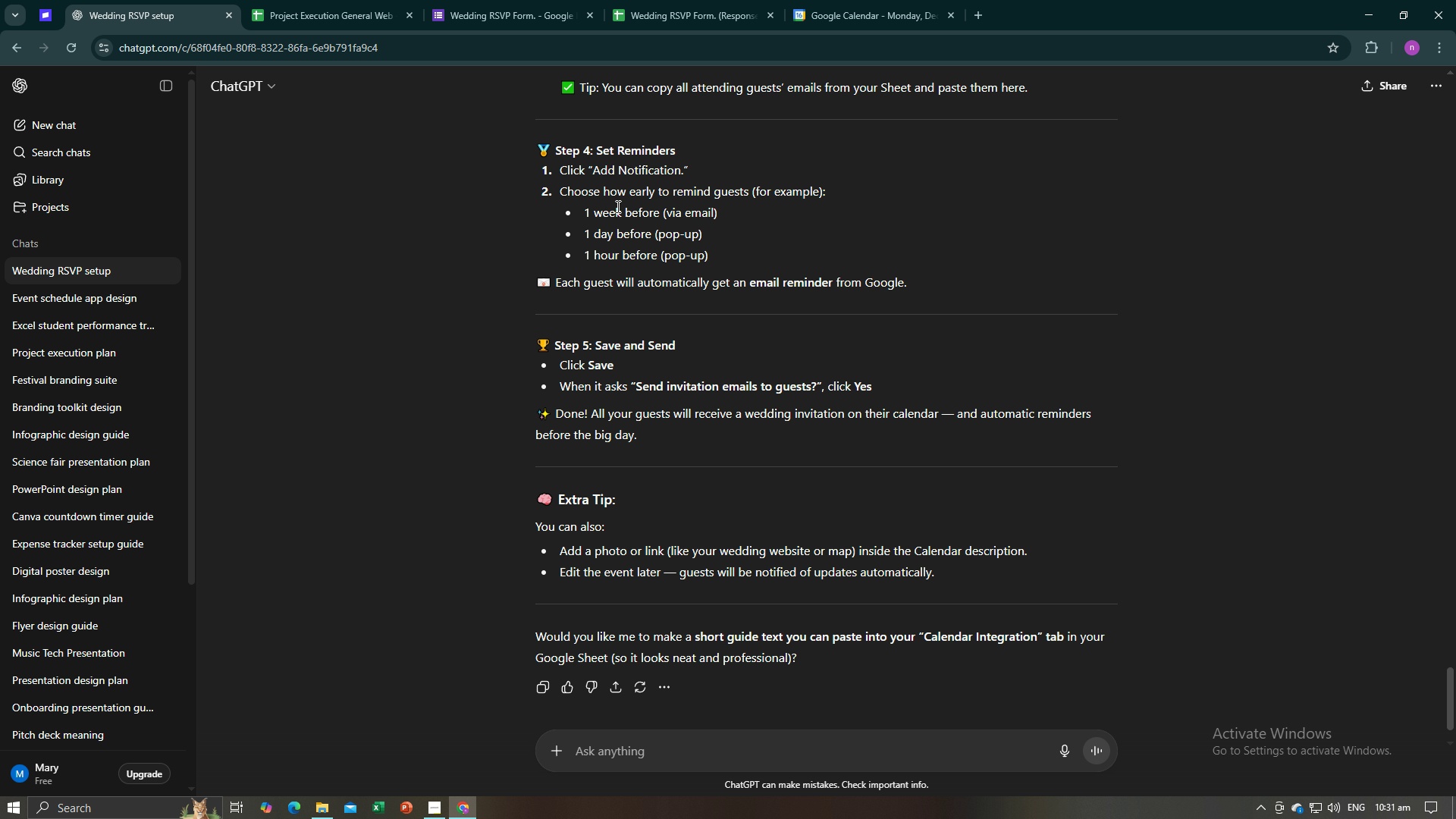 
left_click([833, 0])
 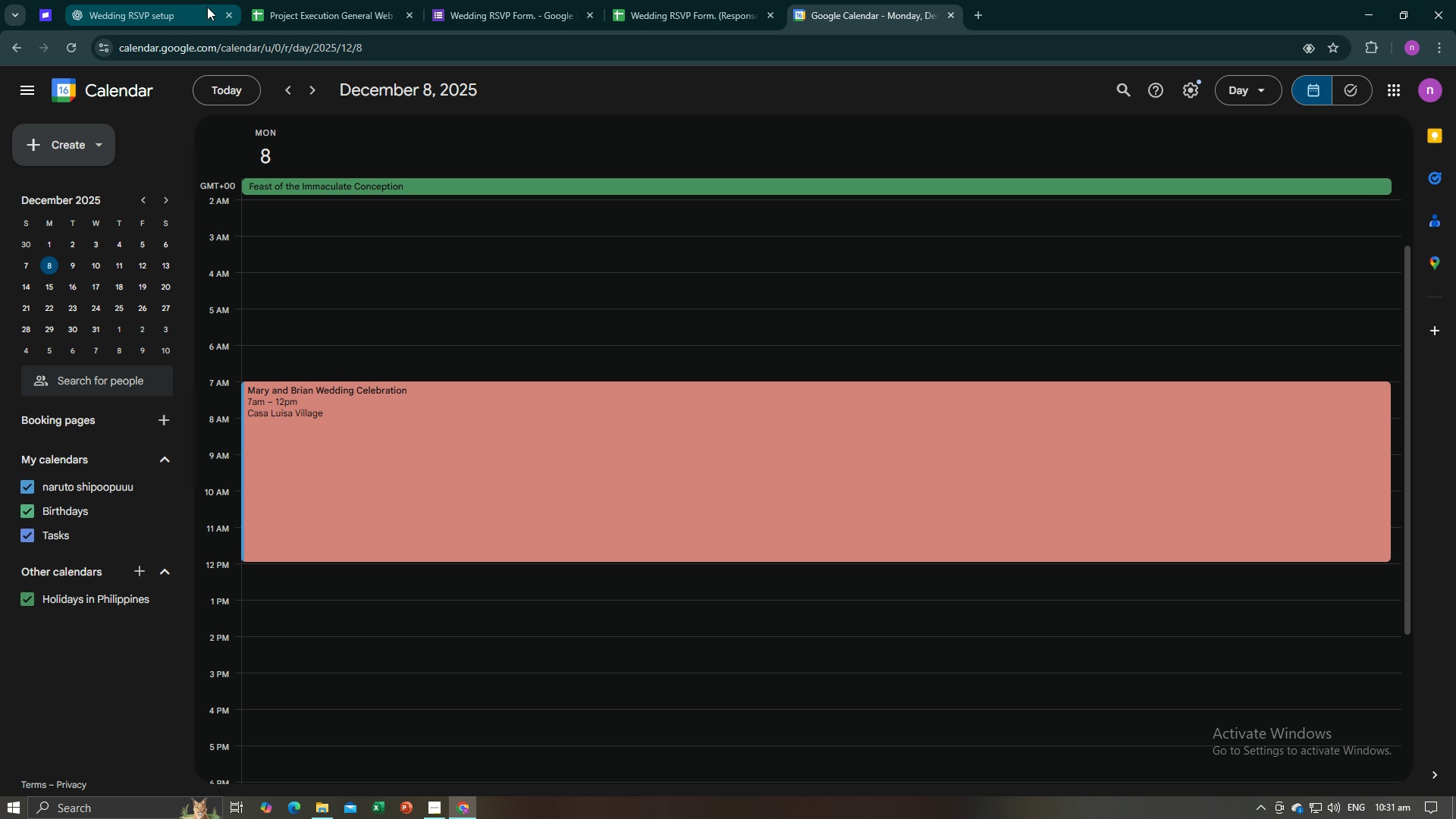 
left_click([196, 0])
 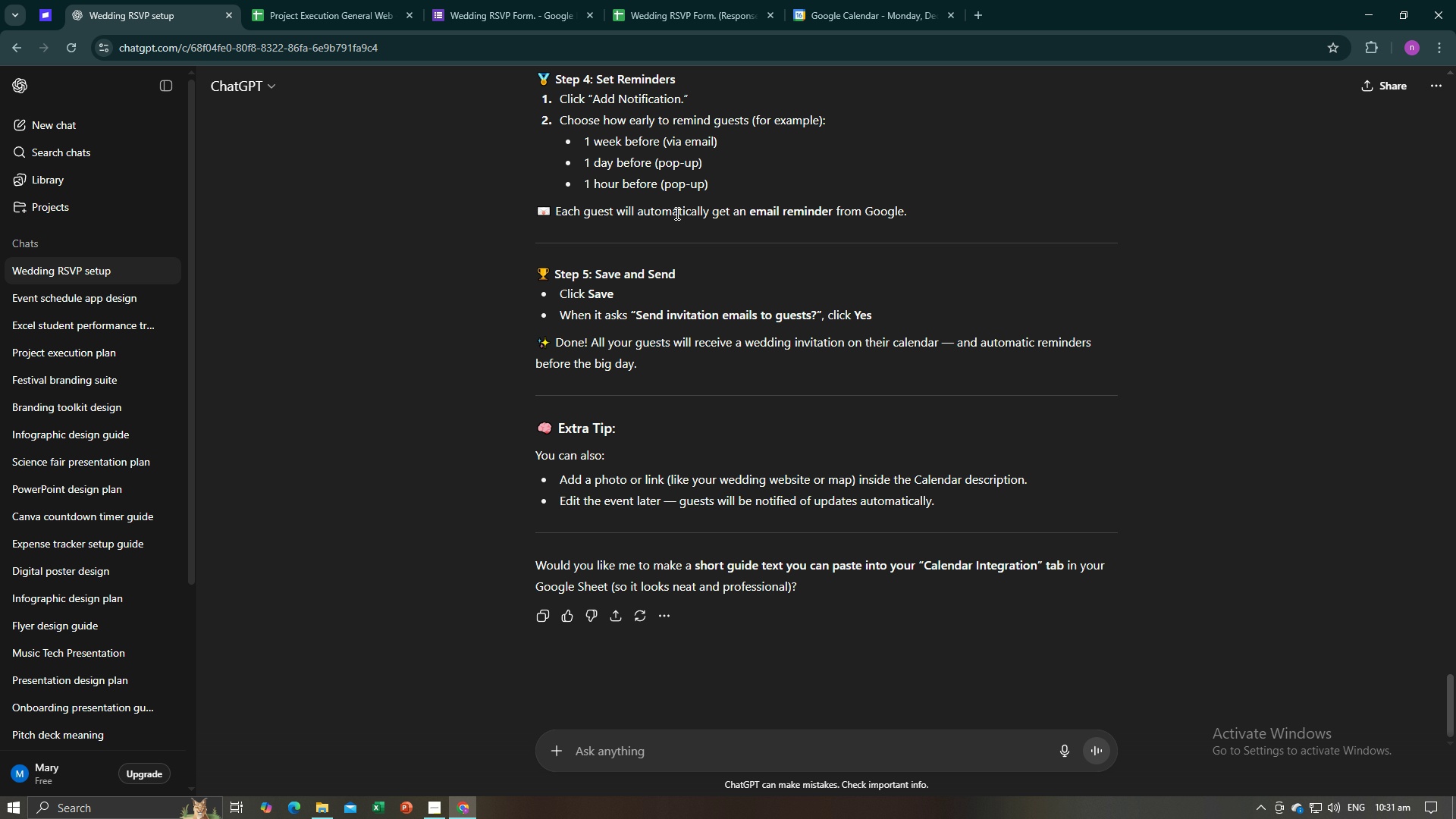 
scroll: coordinate [676, 213], scroll_direction: down, amount: 1.0
 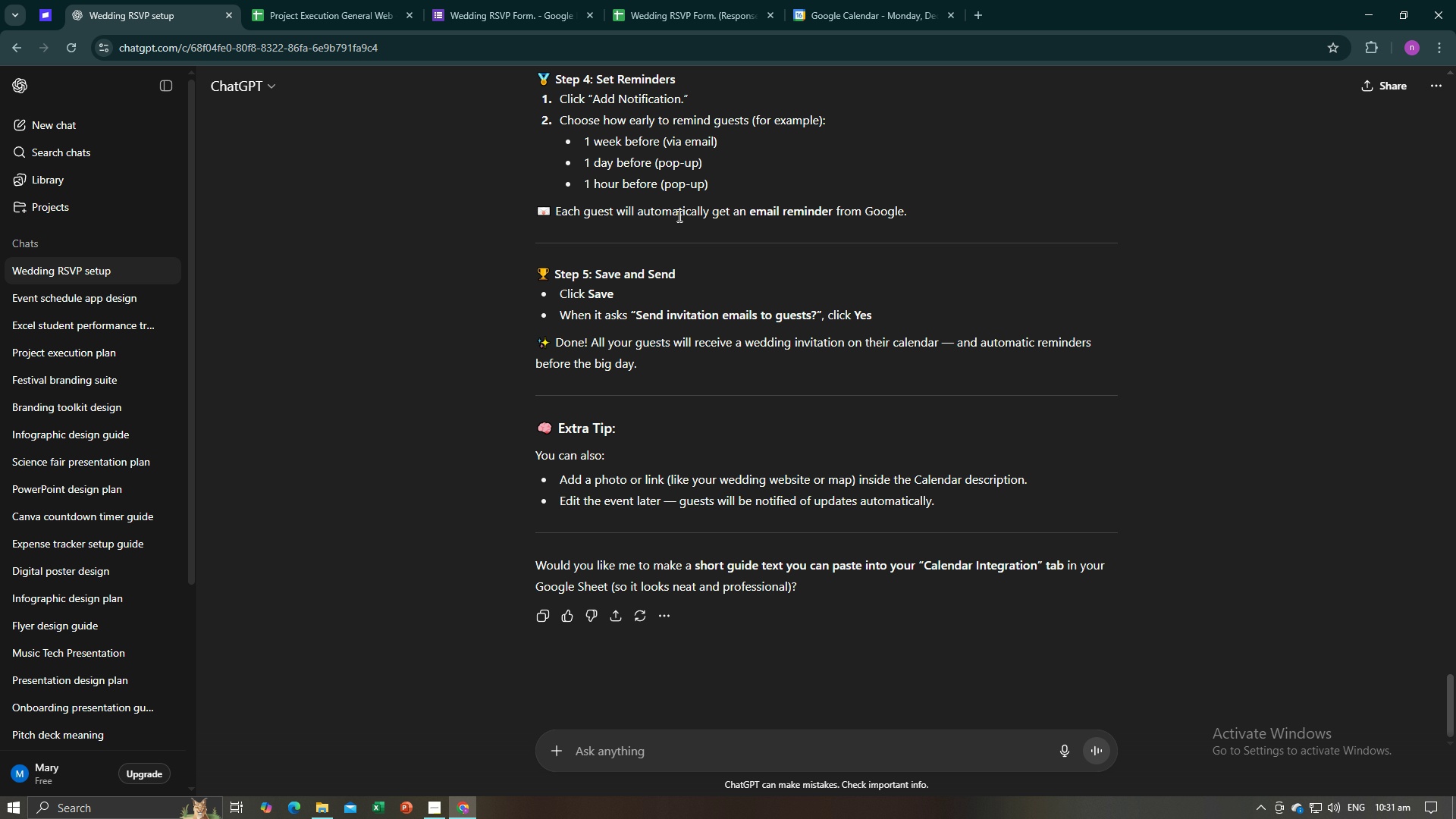 
wait(10.45)
 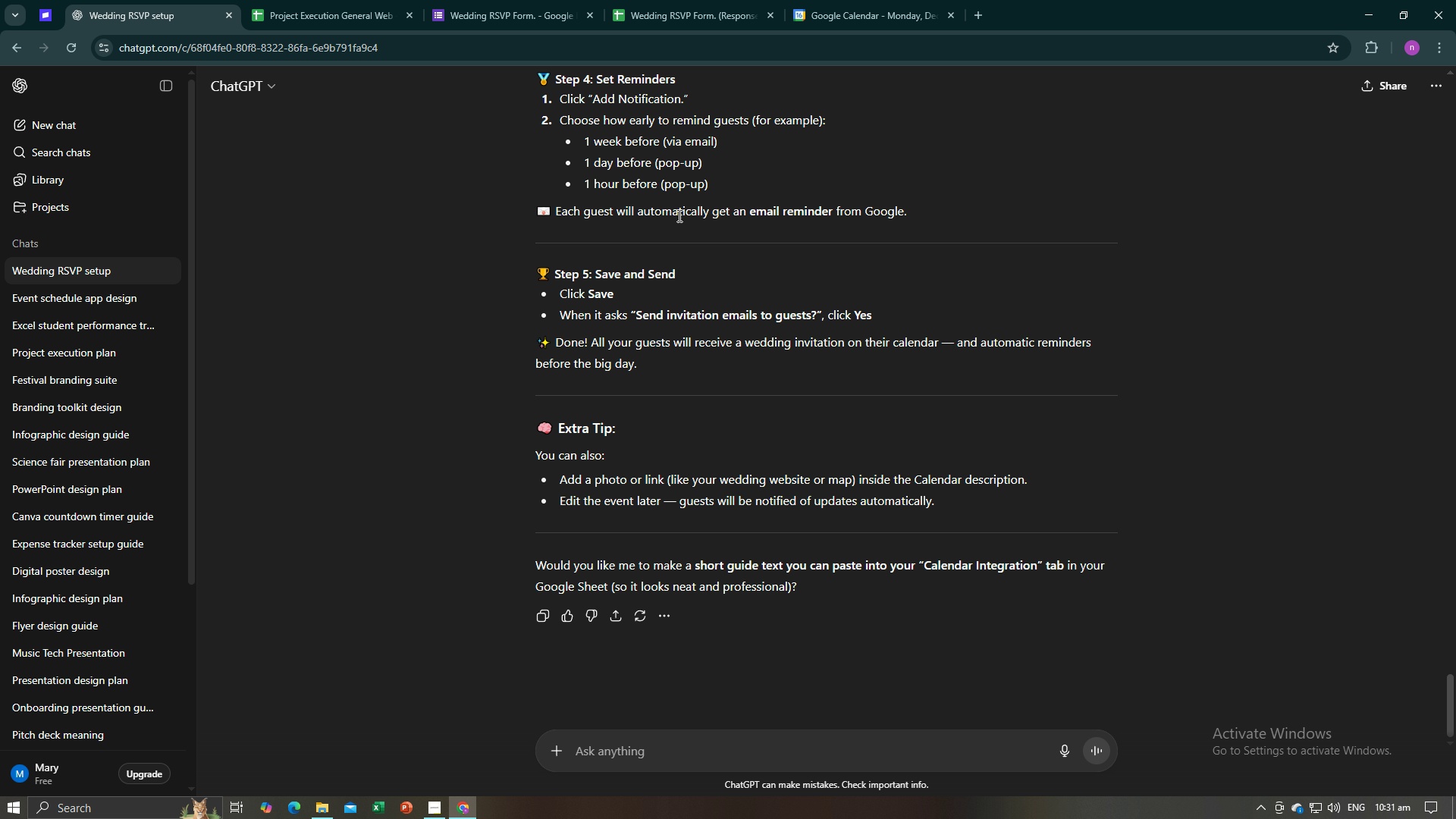 
left_click([902, 406])
 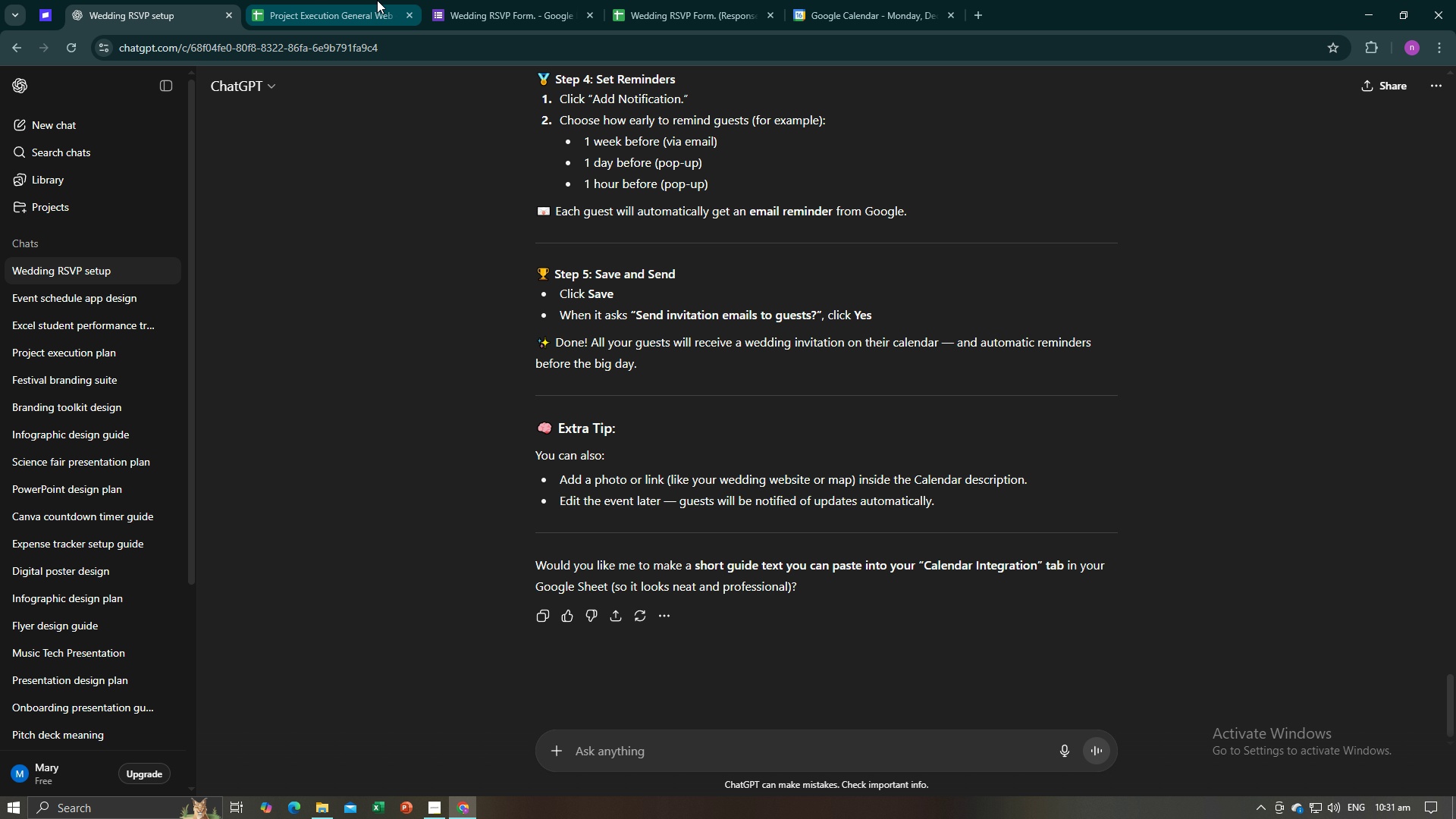 
left_click([357, 0])
 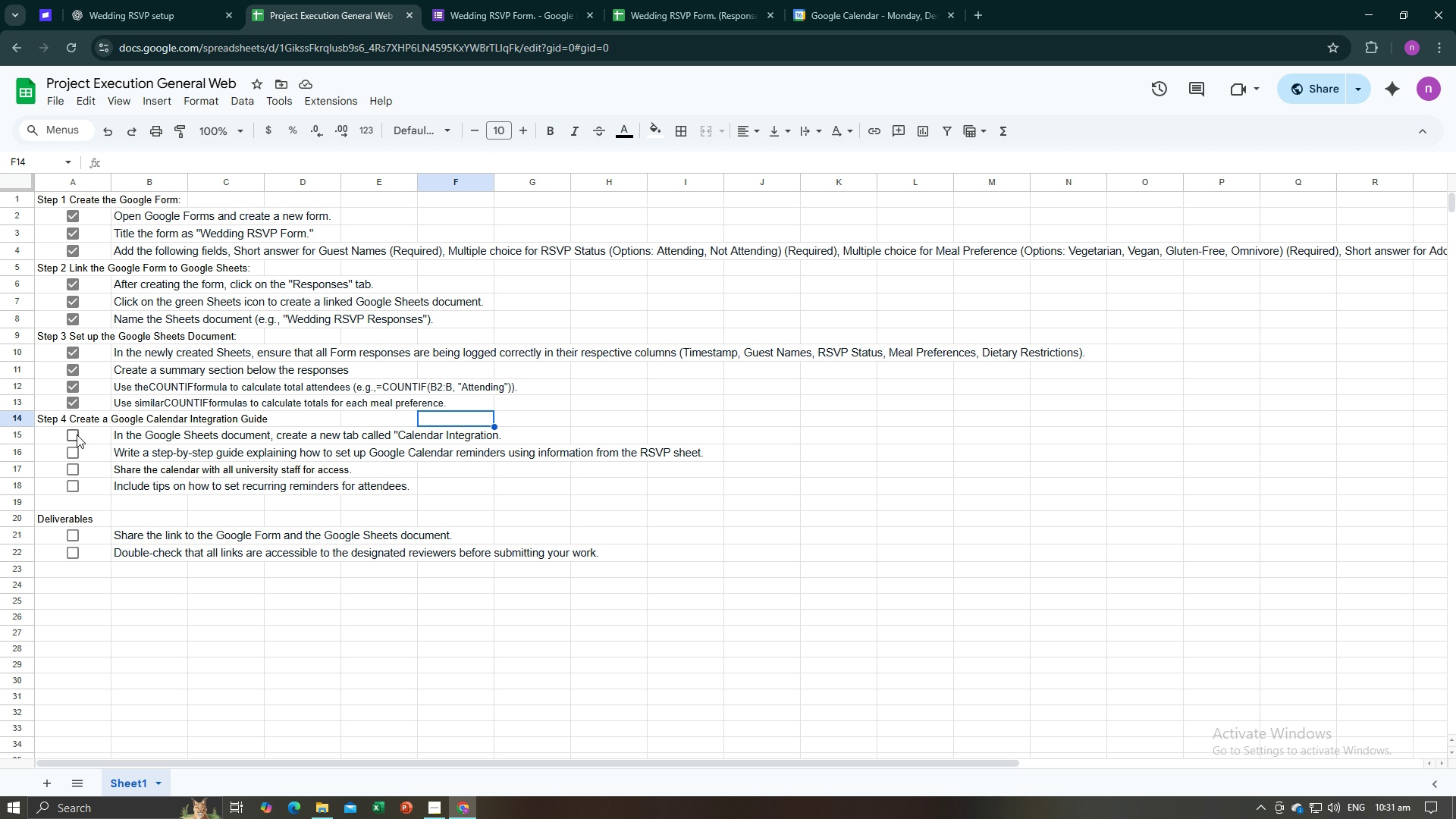 
left_click([73, 435])
 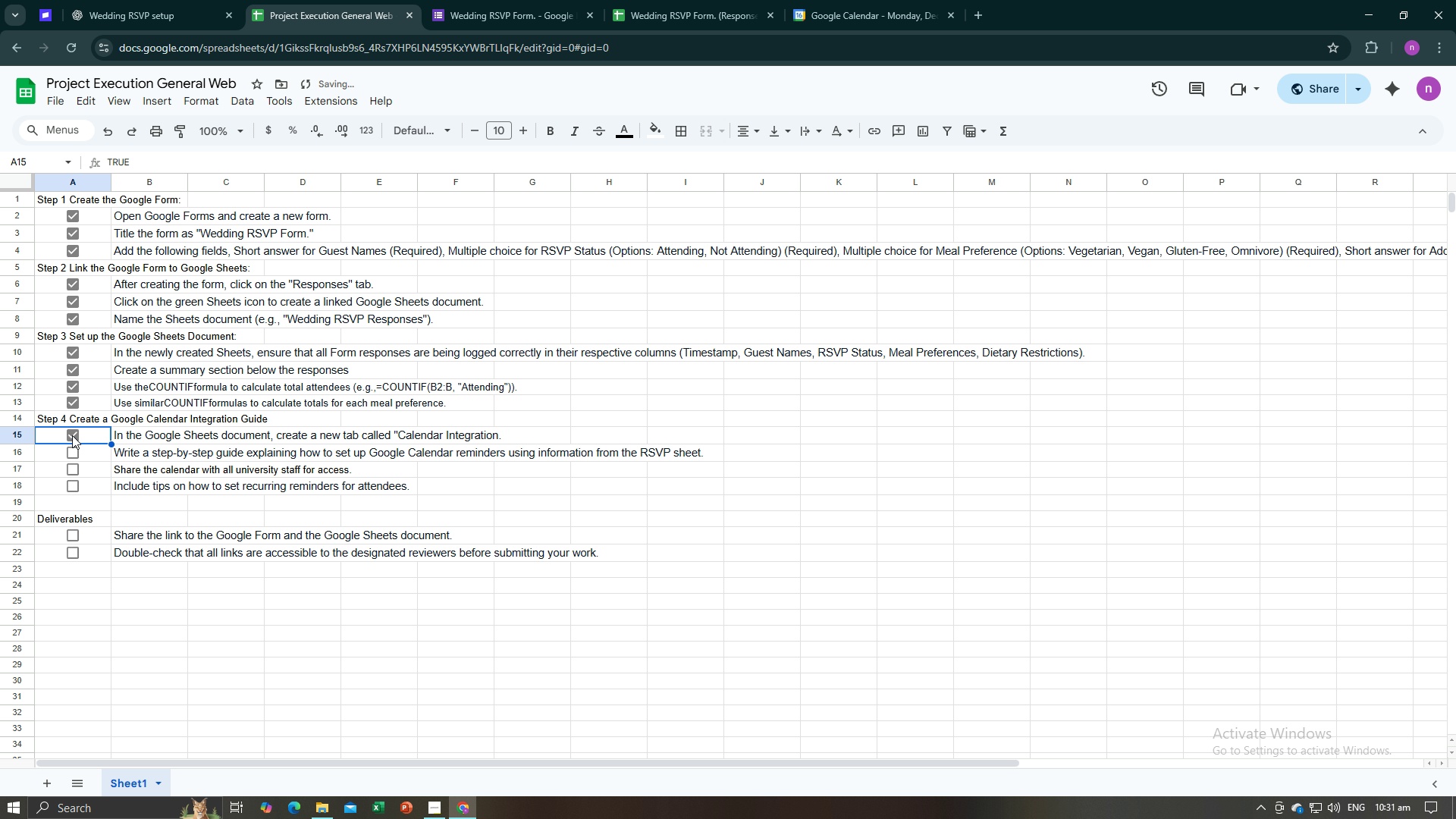 
left_click([72, 435])
 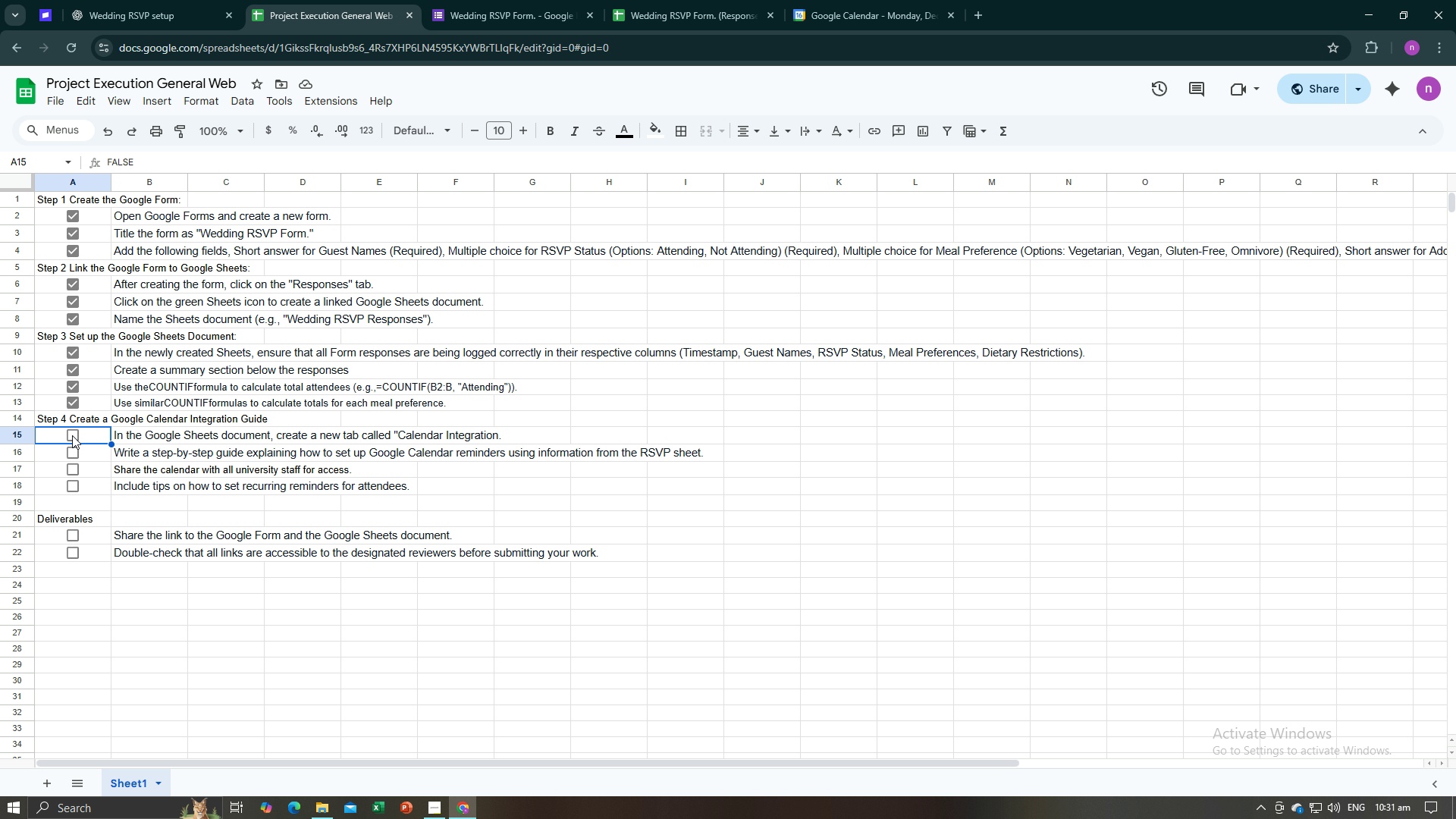 
wait(15.3)
 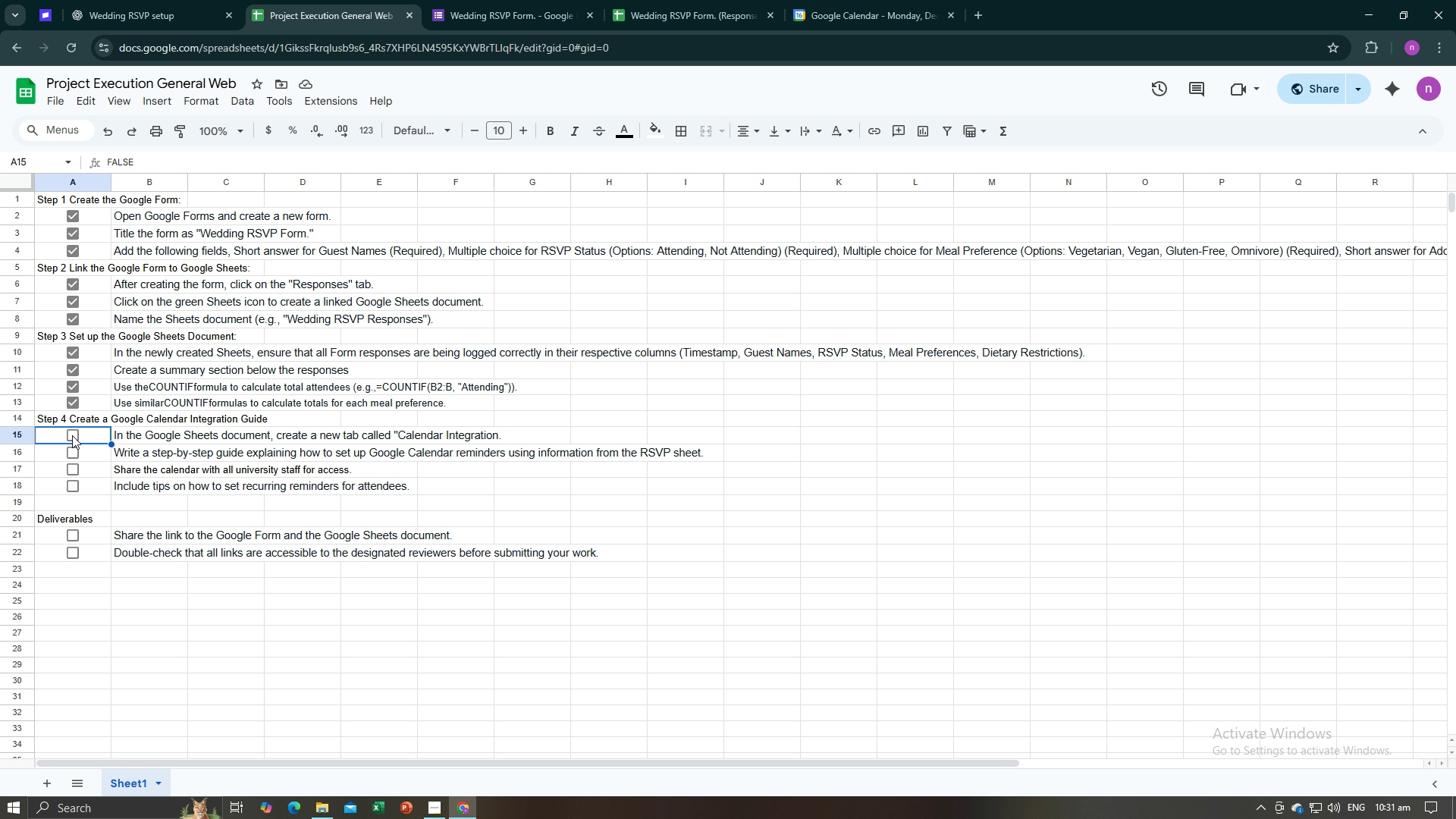 
left_click([629, 0])
 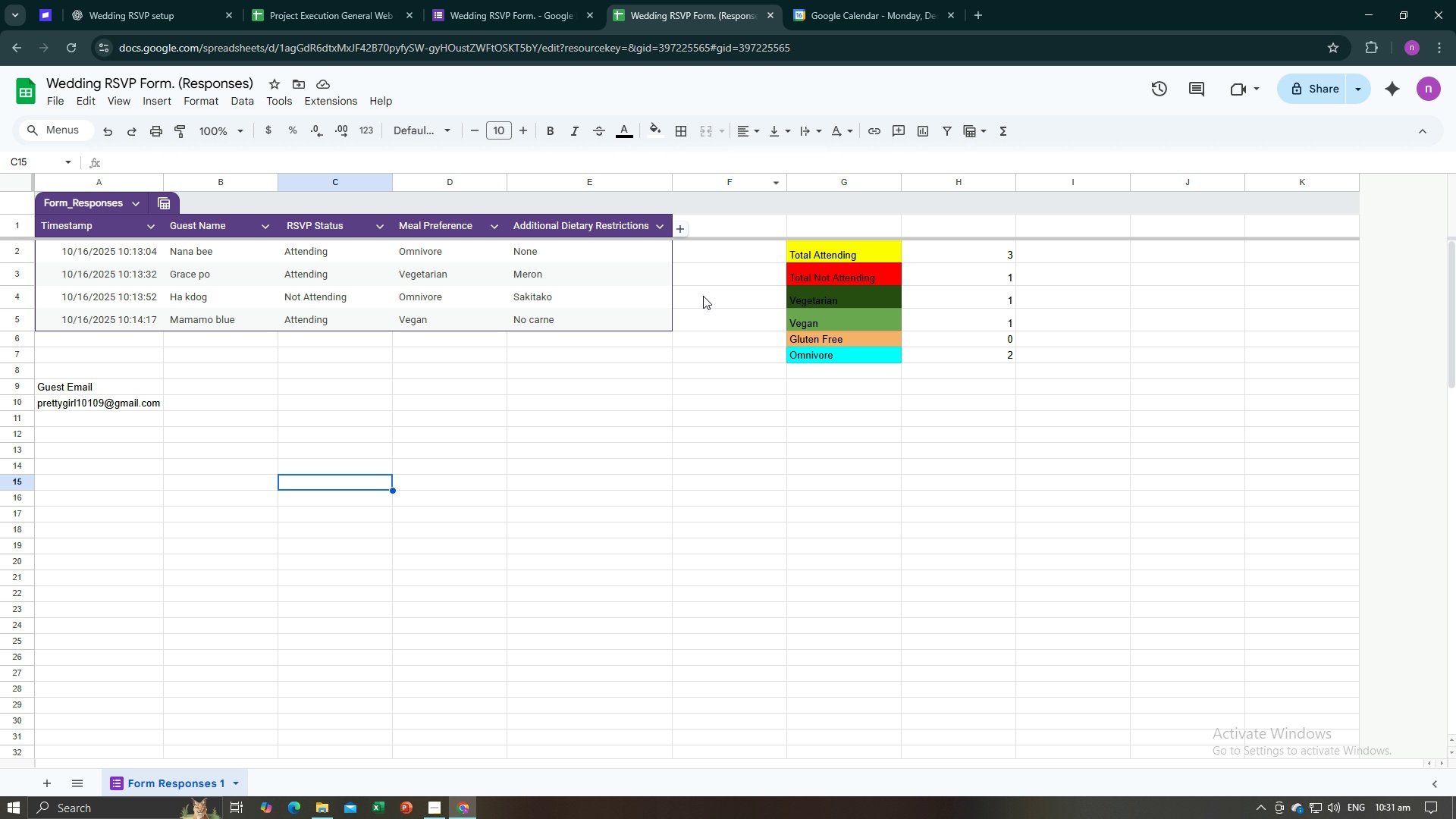 
left_click([707, 367])
 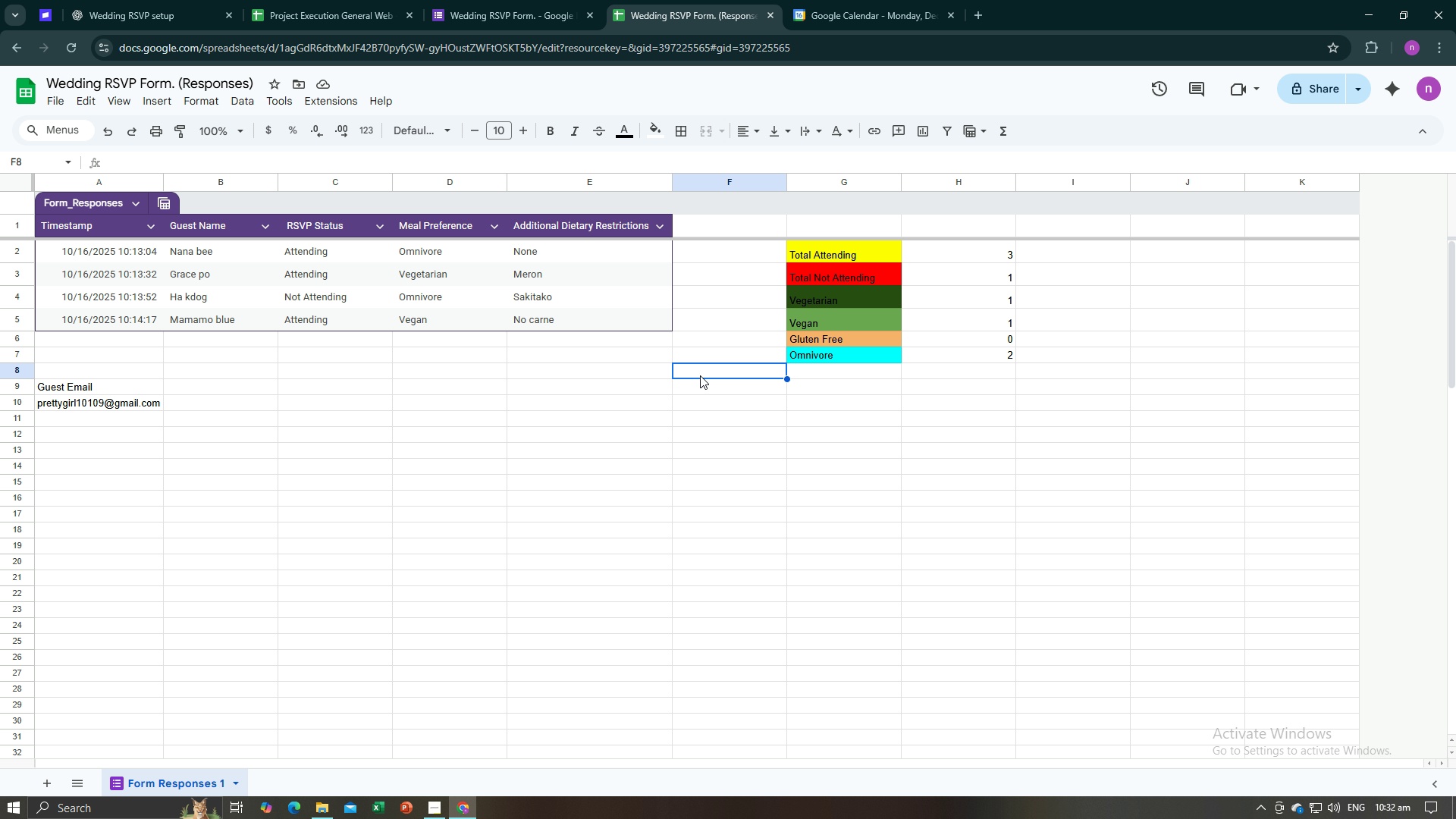 
double_click([504, 445])
 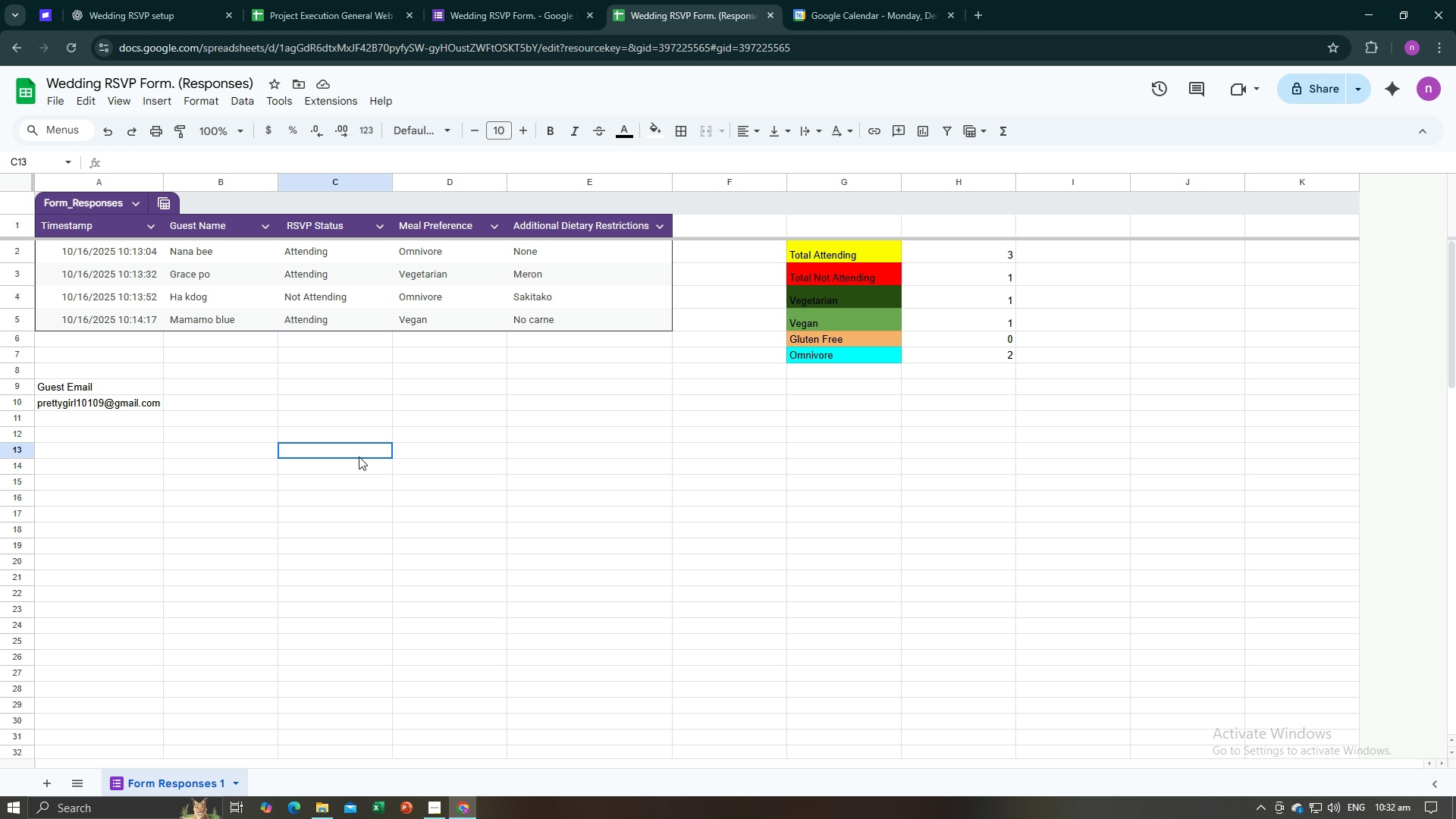 
triple_click([359, 457])
 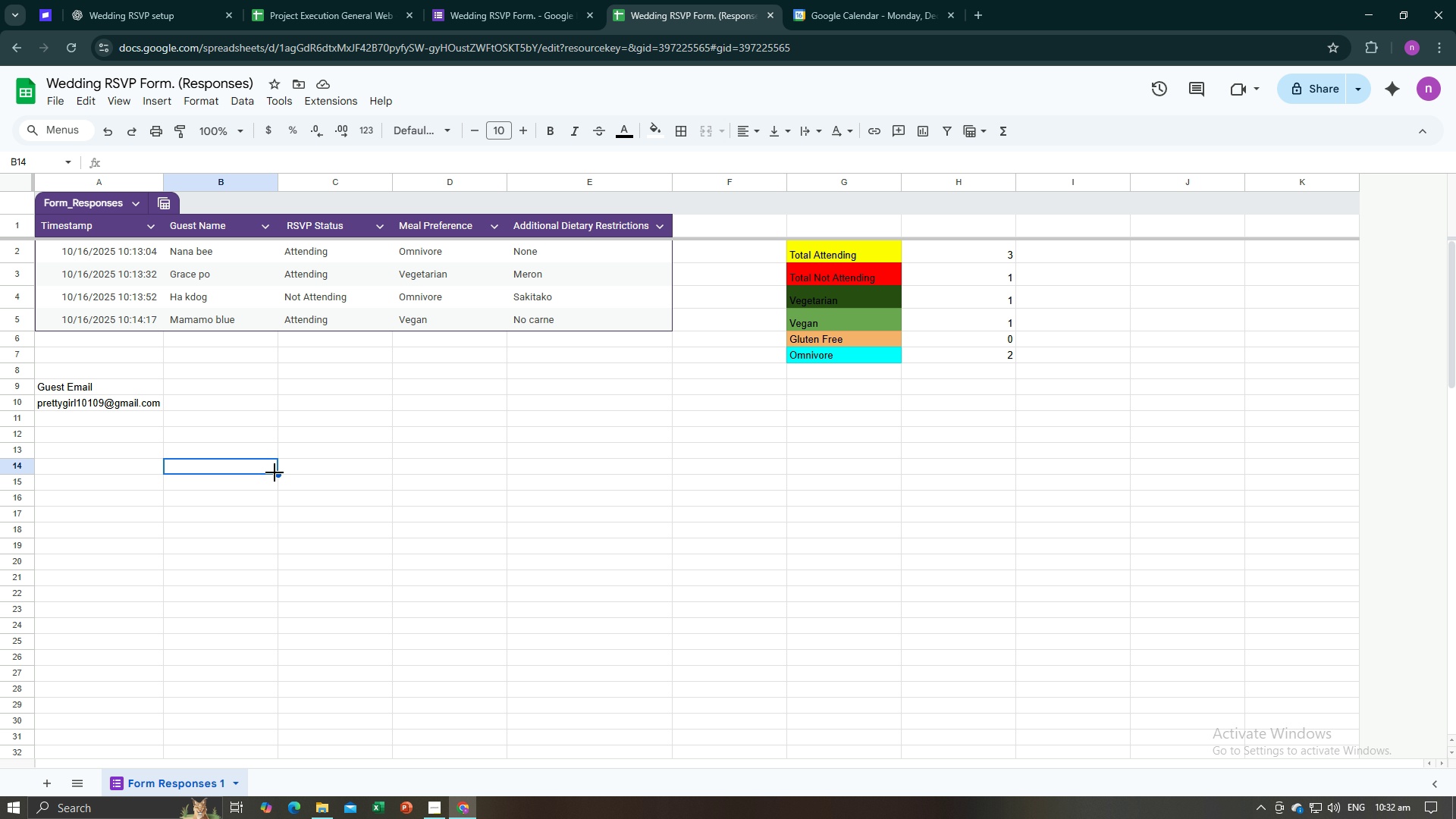 
triple_click([275, 472])
 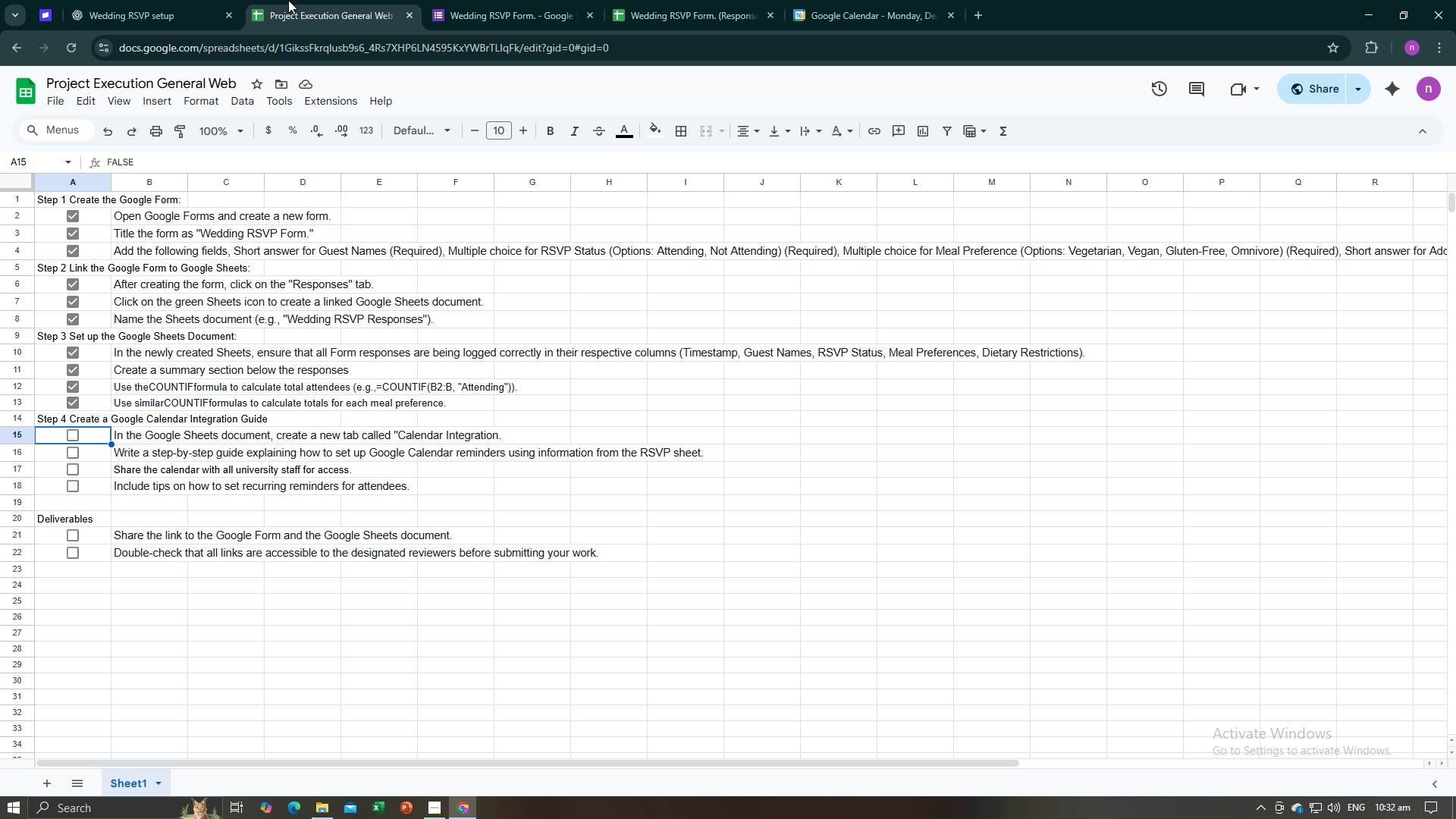 
left_click([288, 0])
 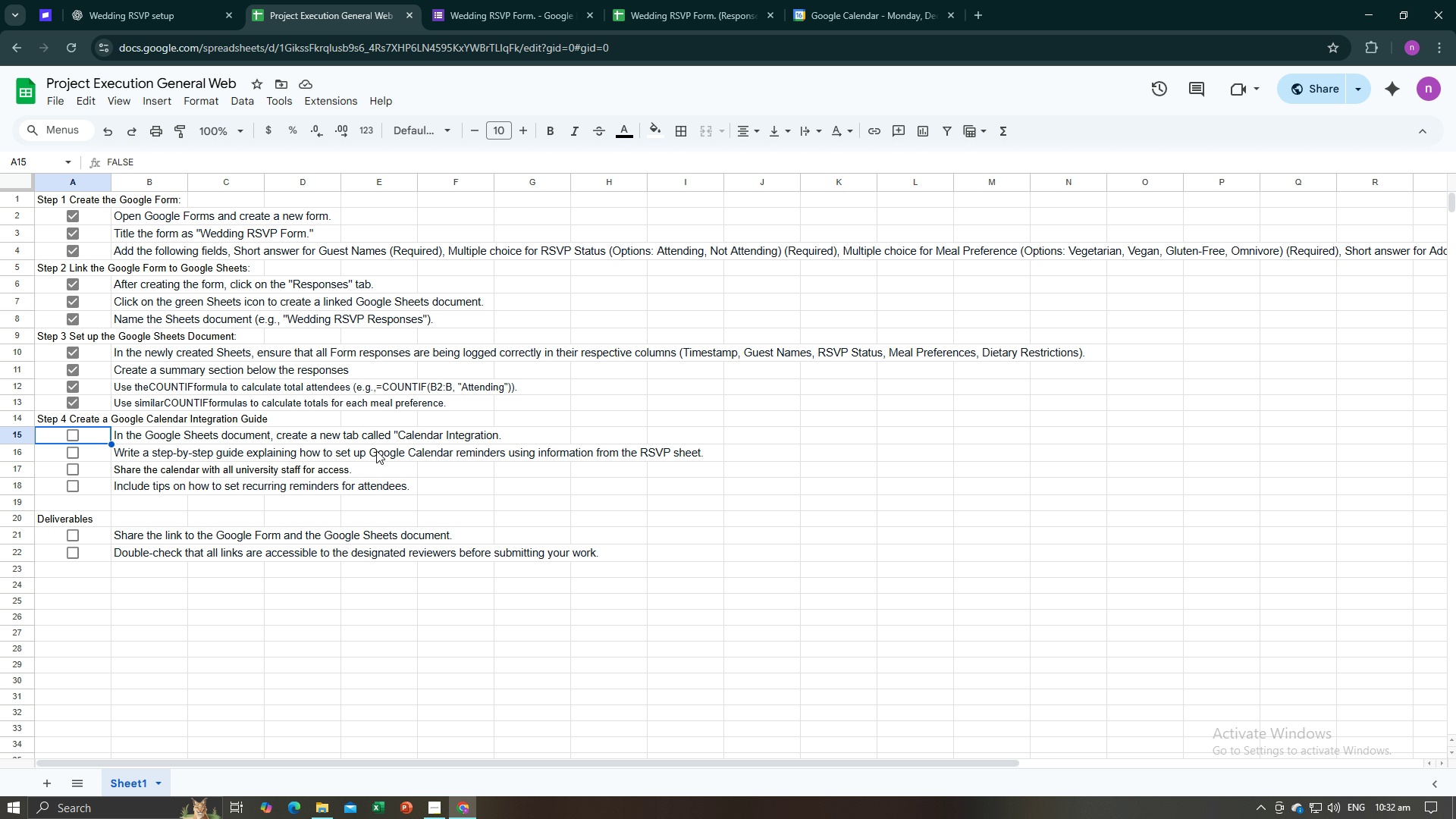 
wait(7.01)
 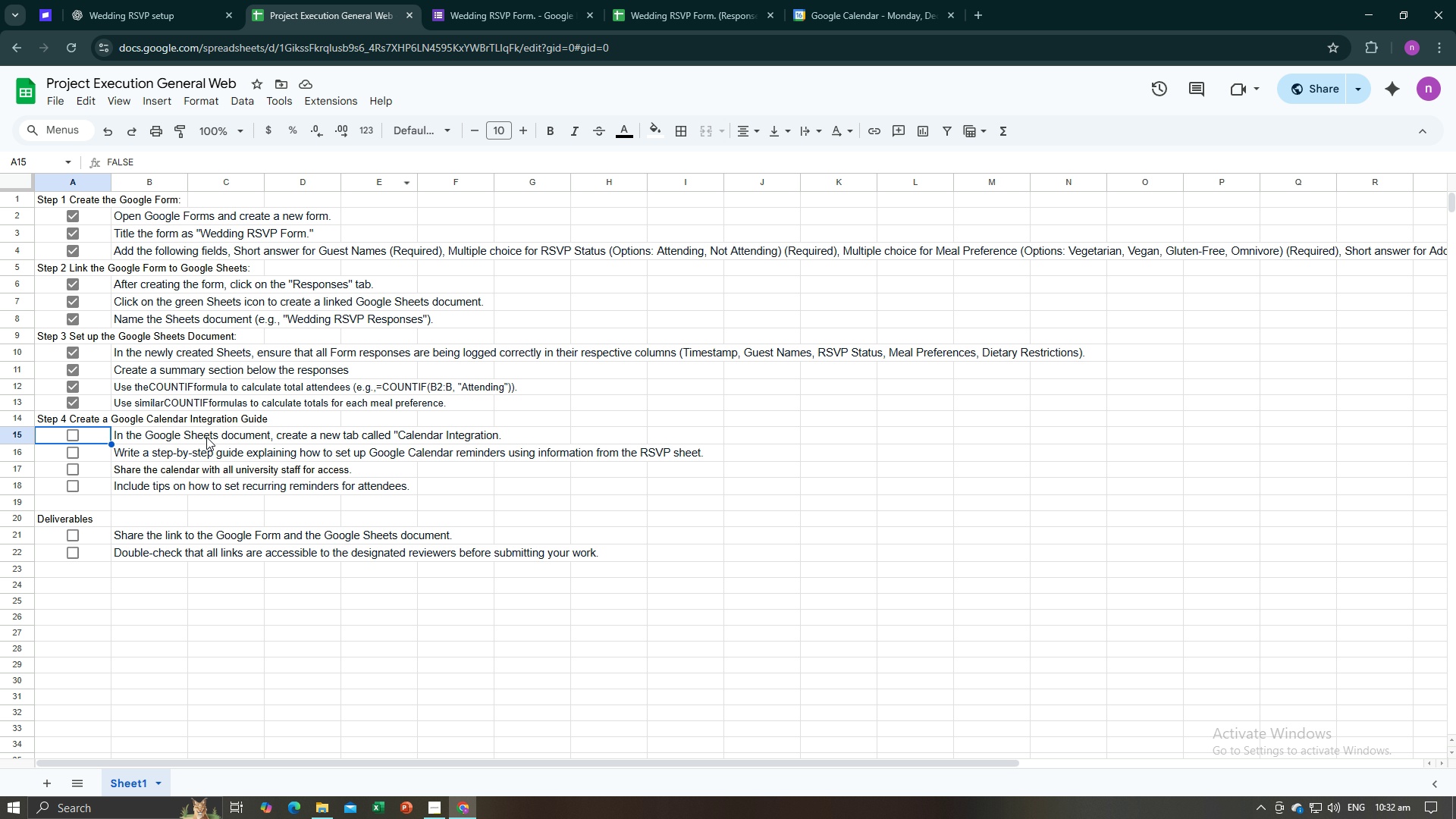 
left_click([733, 0])
 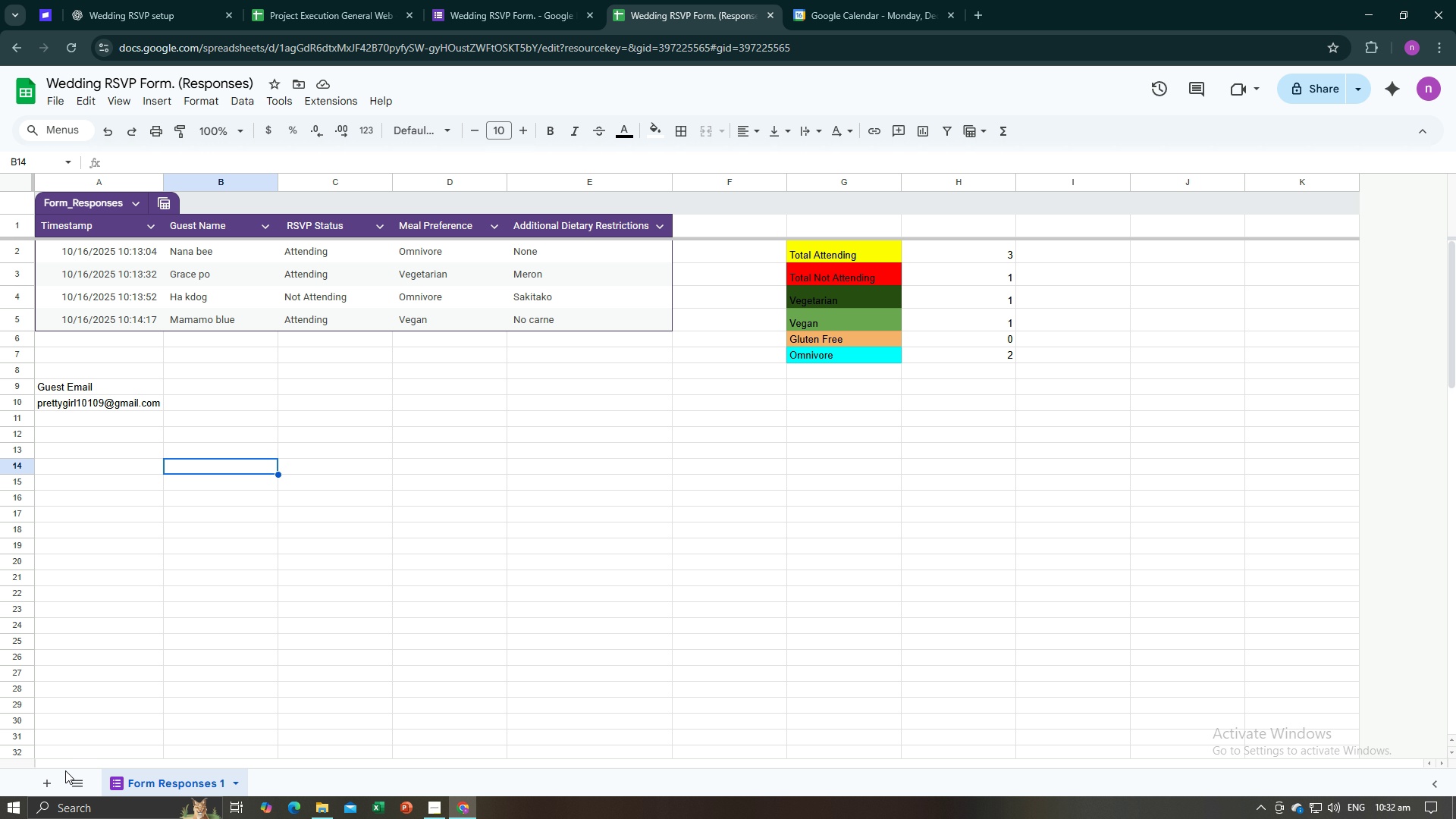 
left_click([49, 783])
 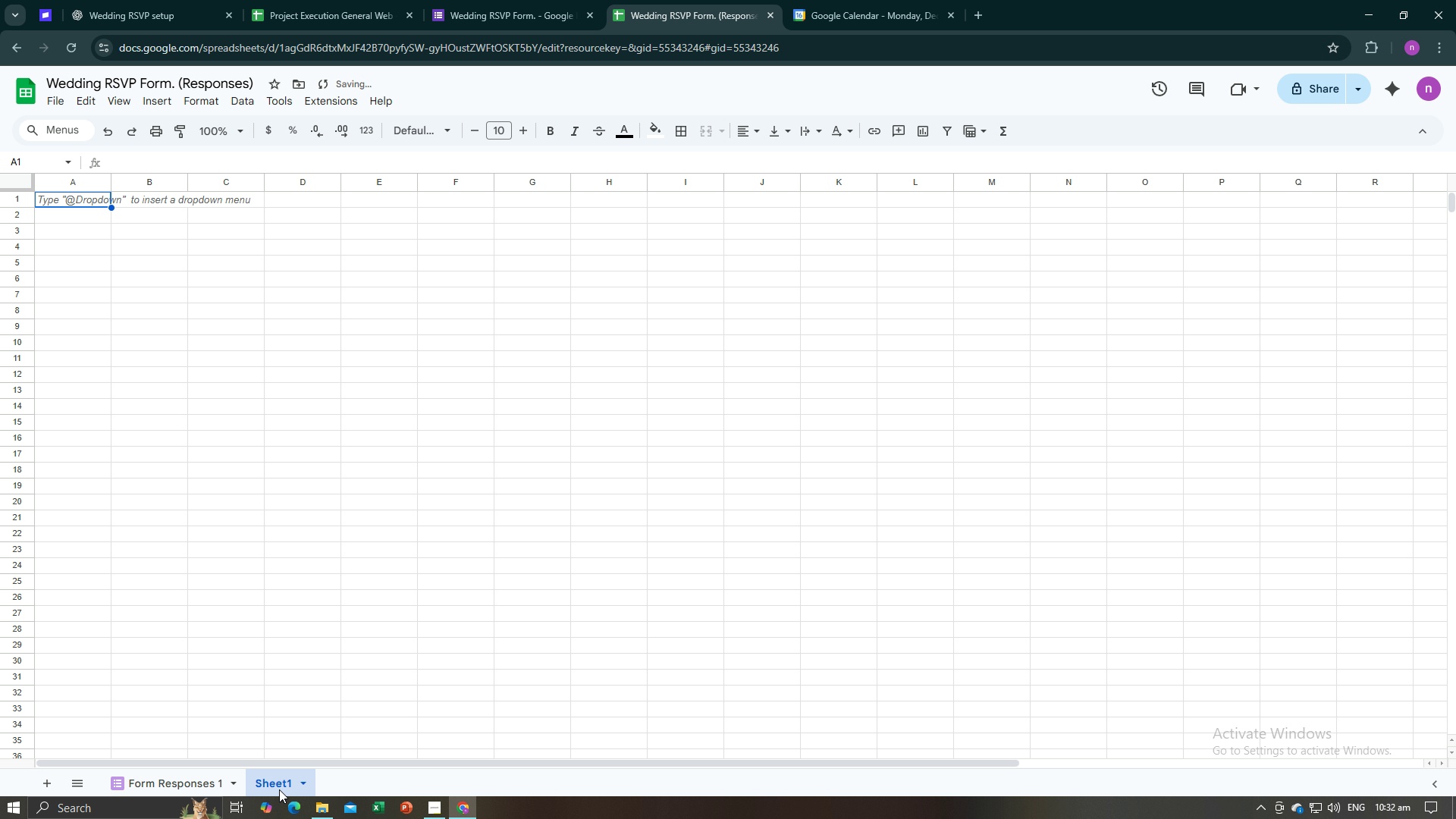 
left_click([279, 789])
 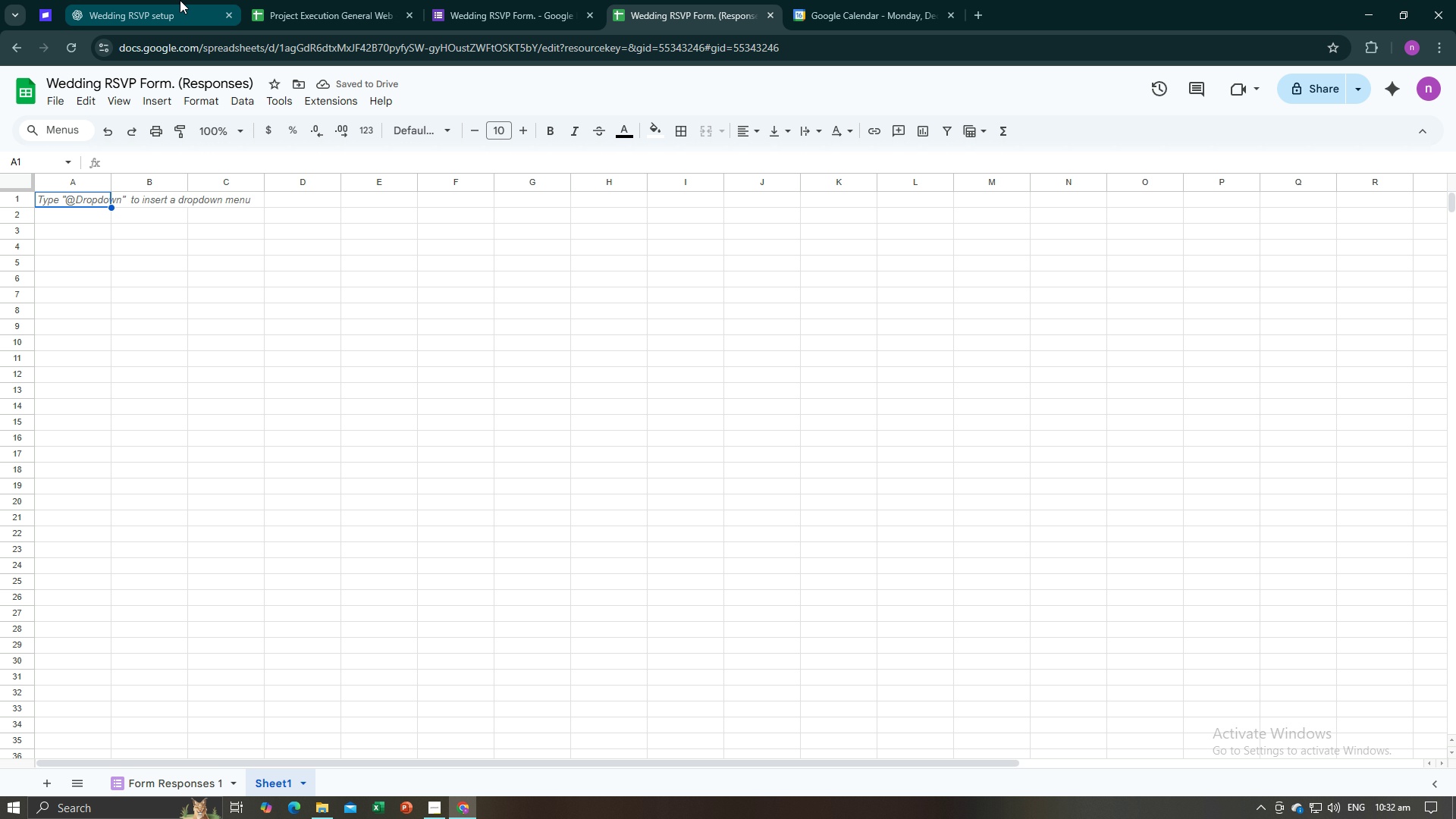 
left_click([275, 0])
 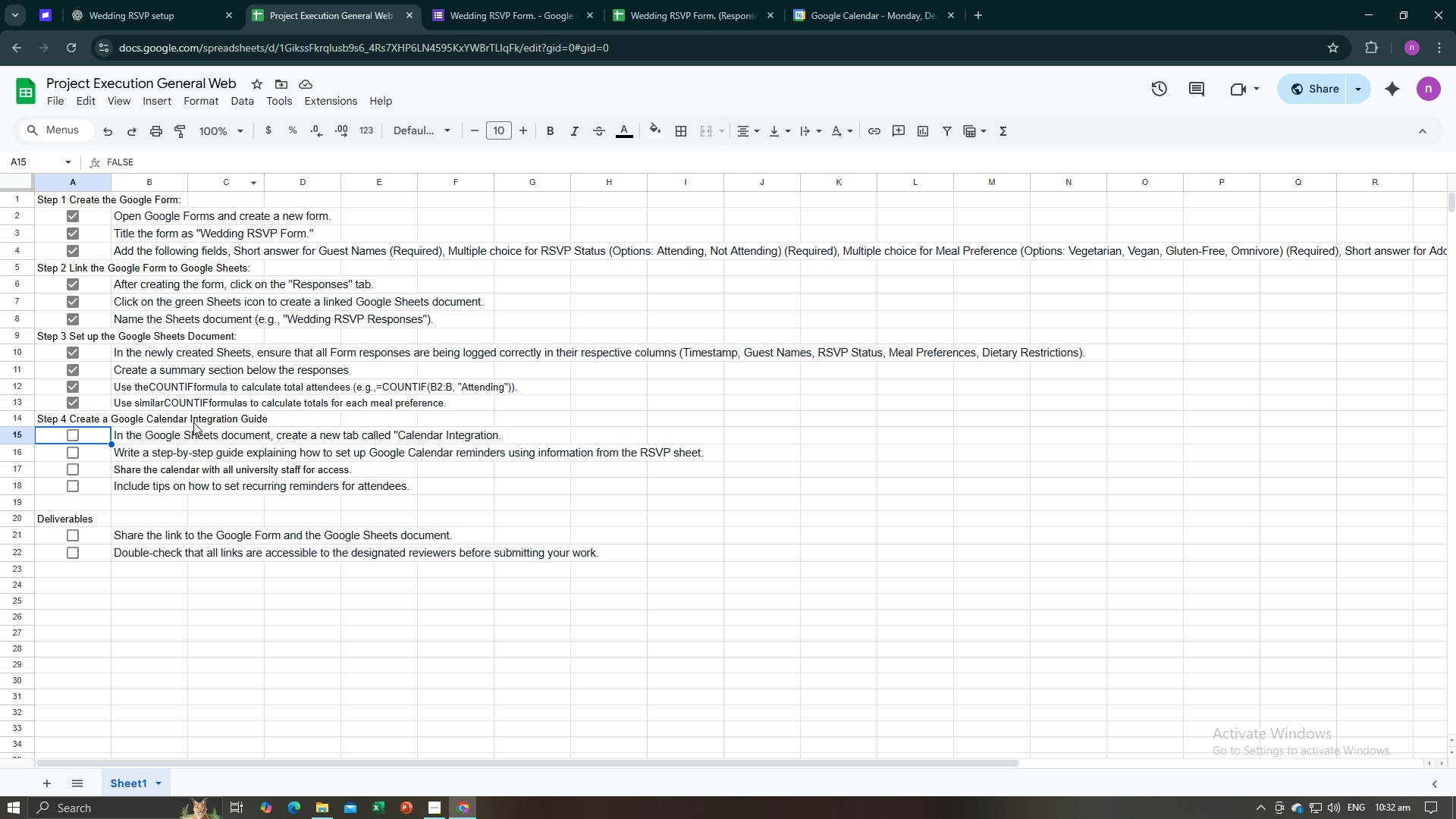 
left_click([163, 432])
 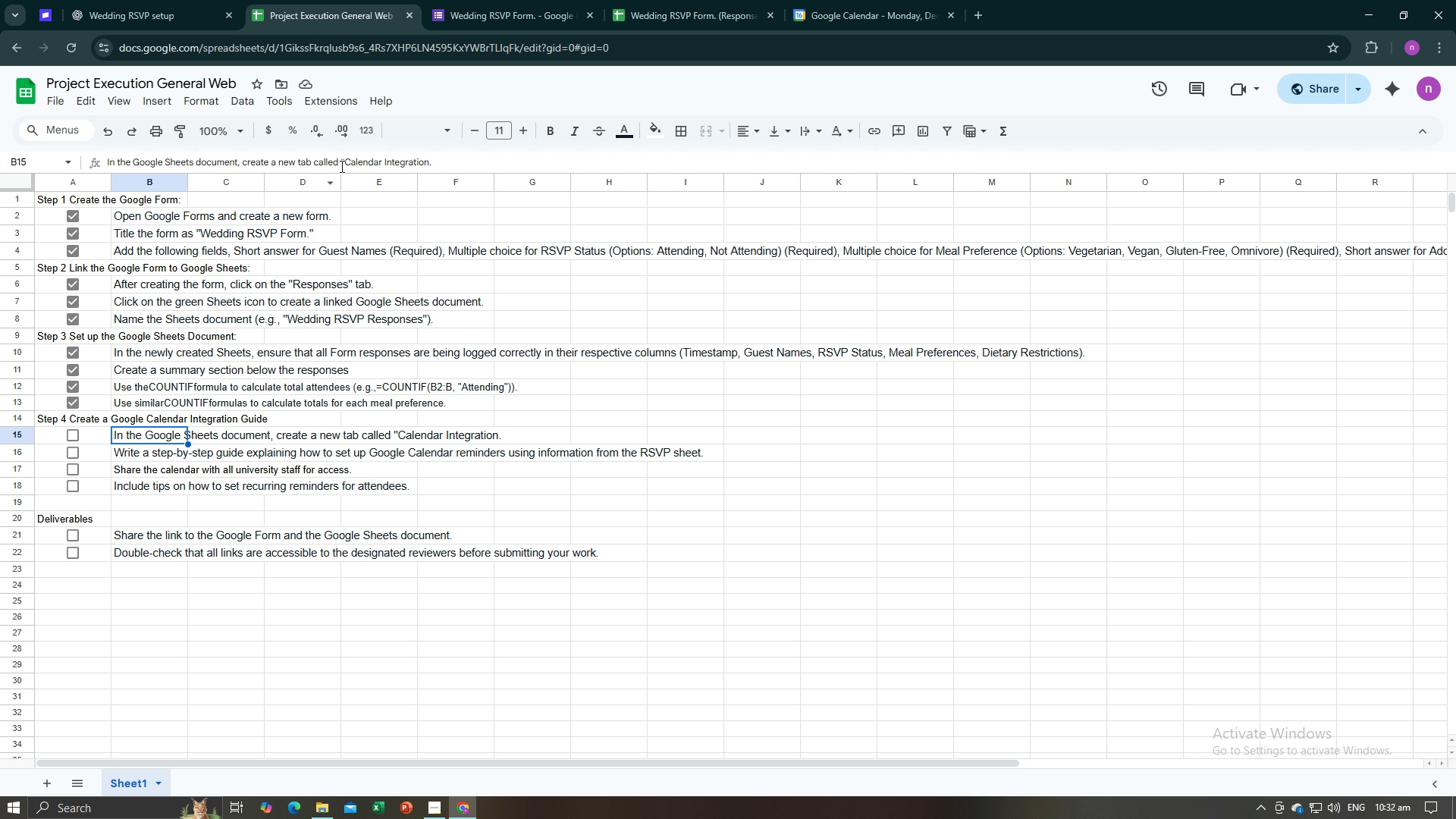 
left_click_drag(start_coordinate=[344, 165], to_coordinate=[432, 165])
 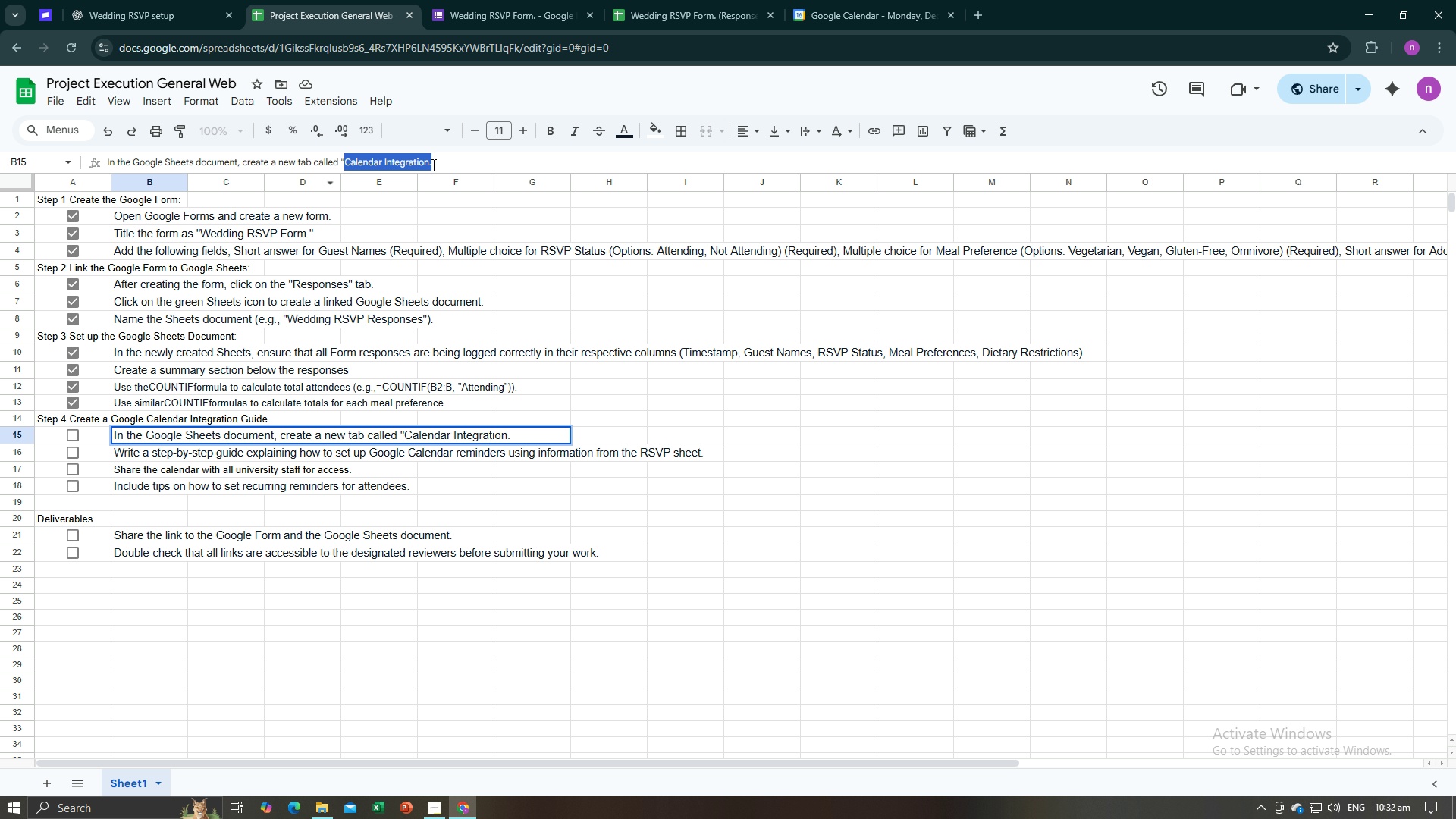 
key(Control+C)
 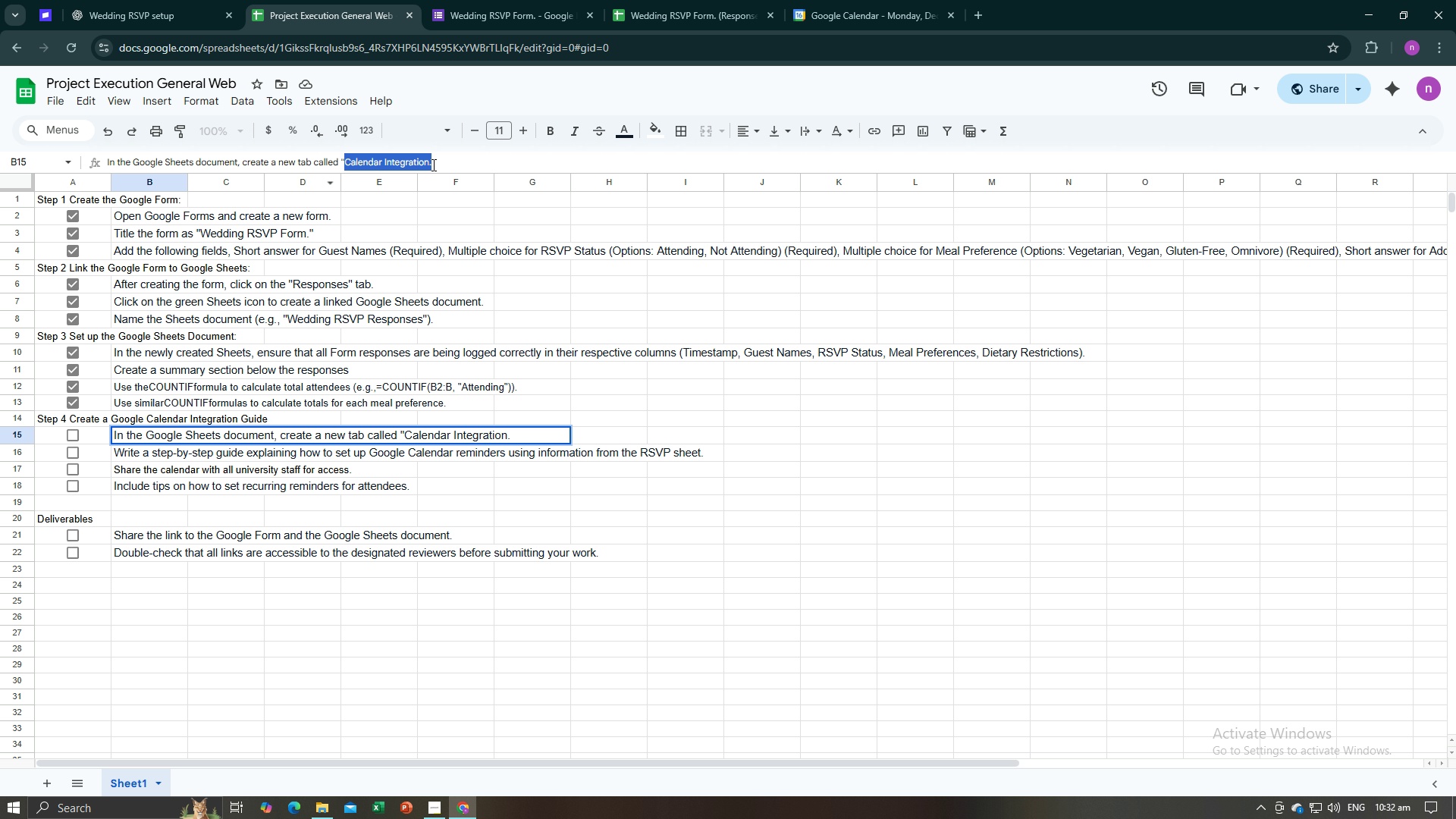 
key(Control+C)
 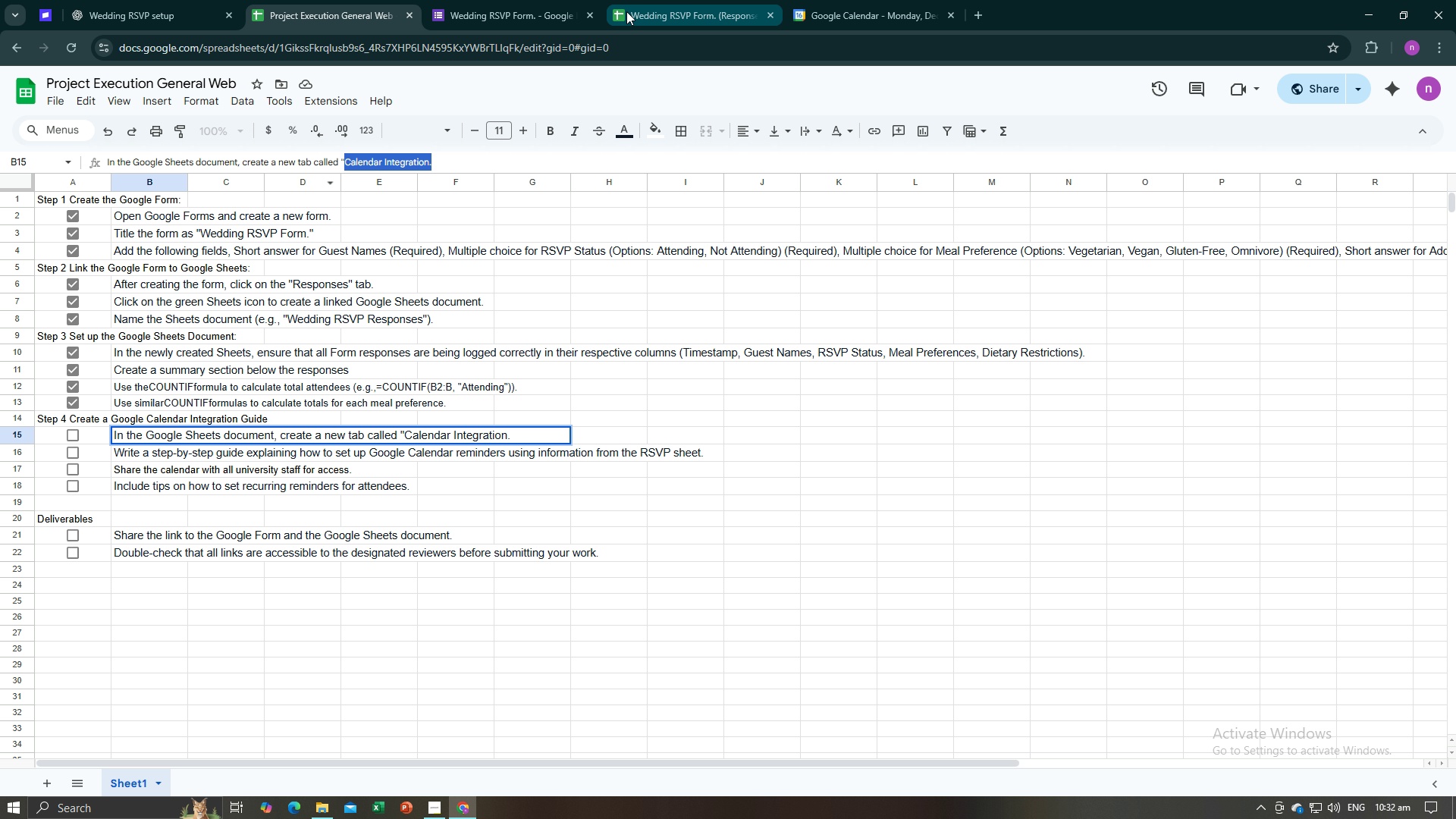 
left_click([630, 12])
 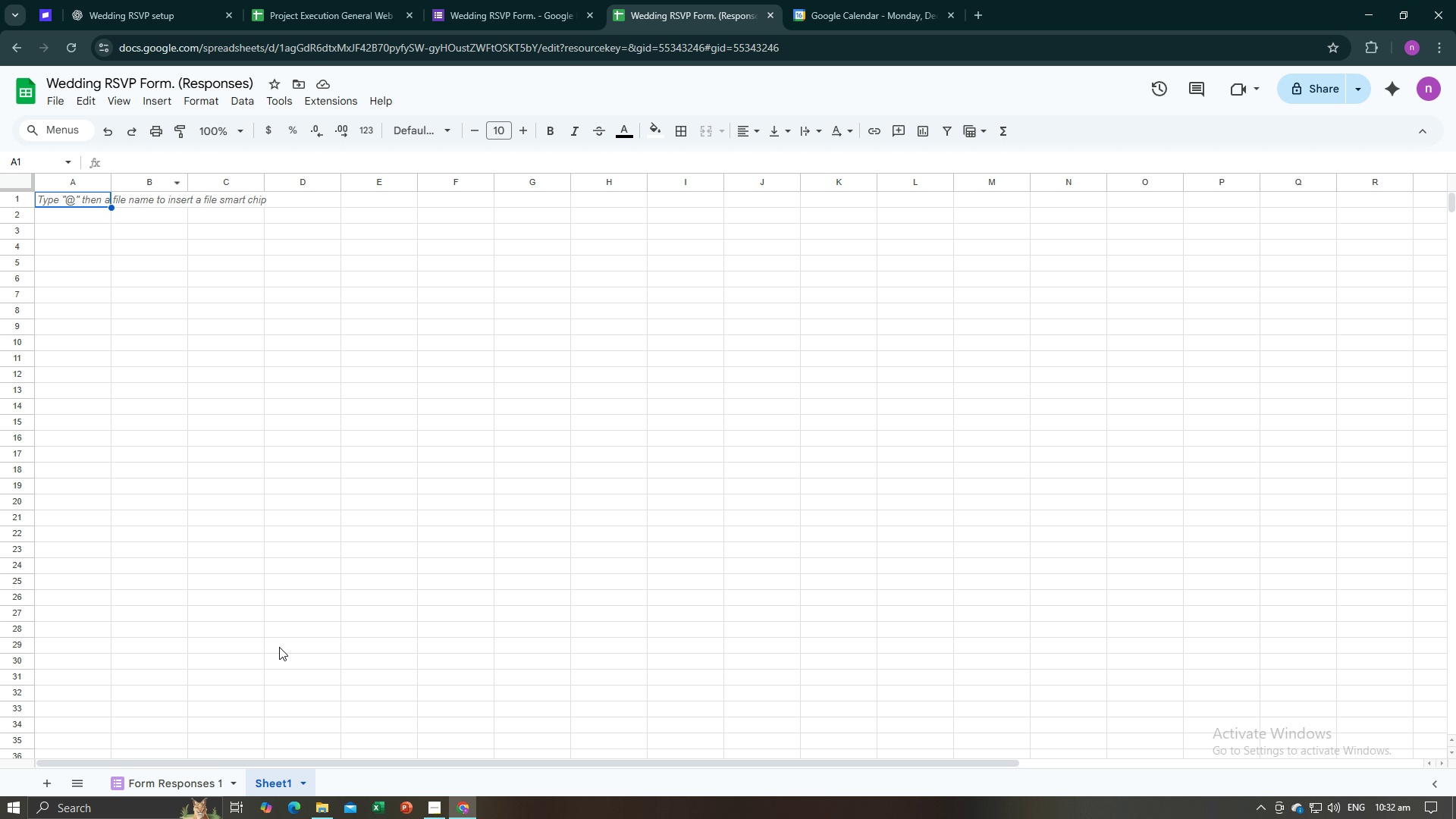 
wait(5.83)
 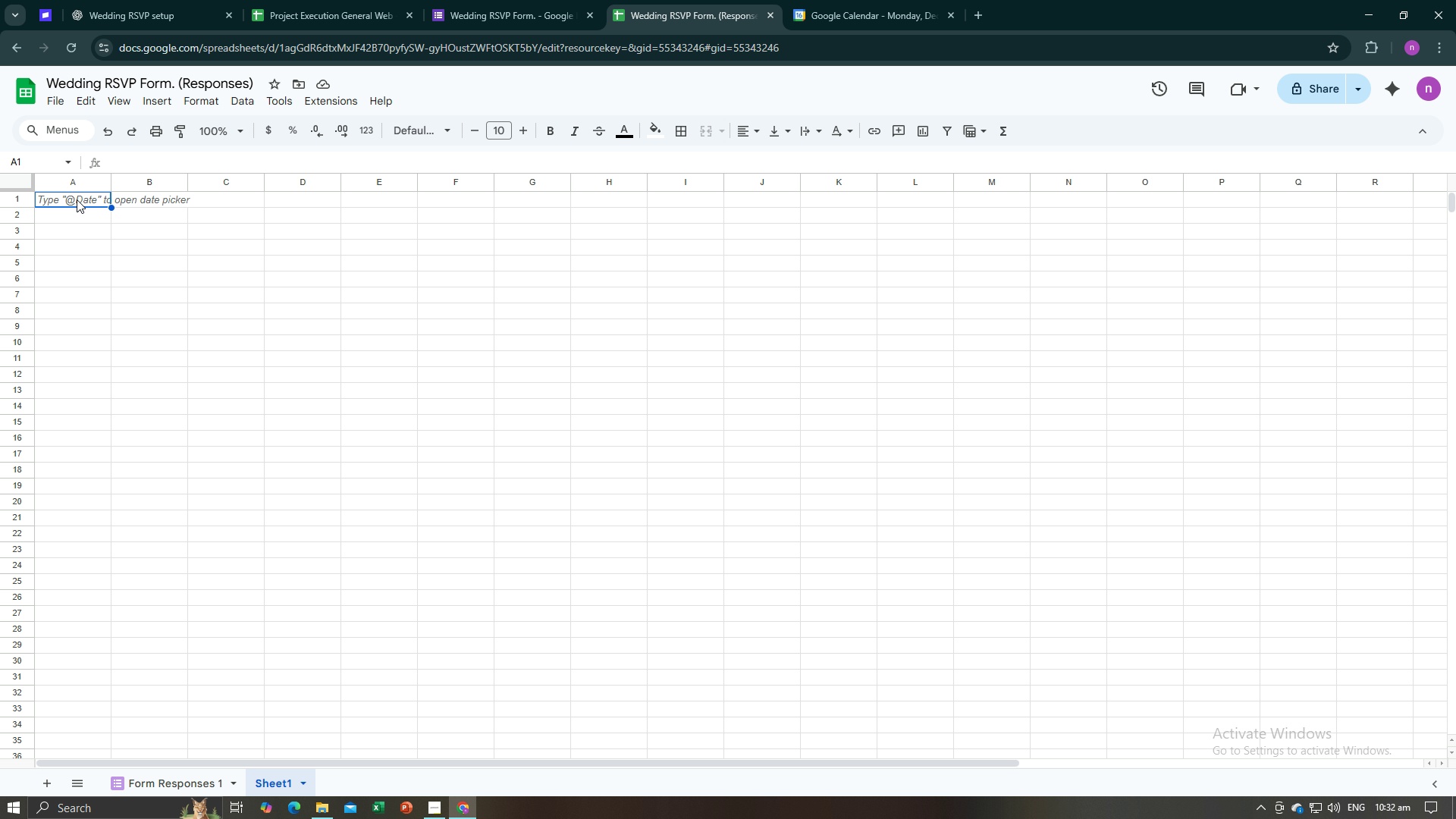 
double_click([278, 777])
 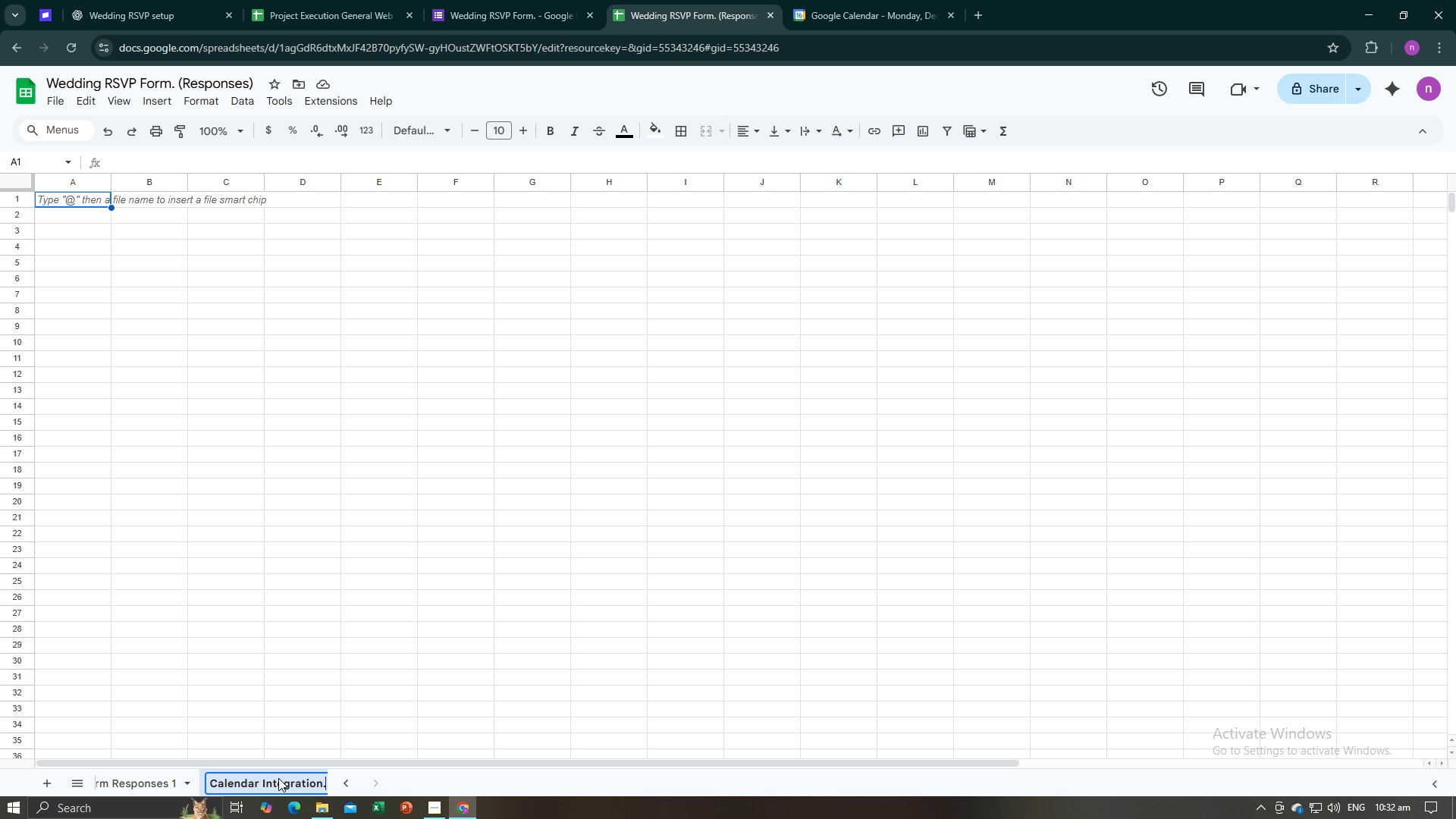 
key(Control+V)
 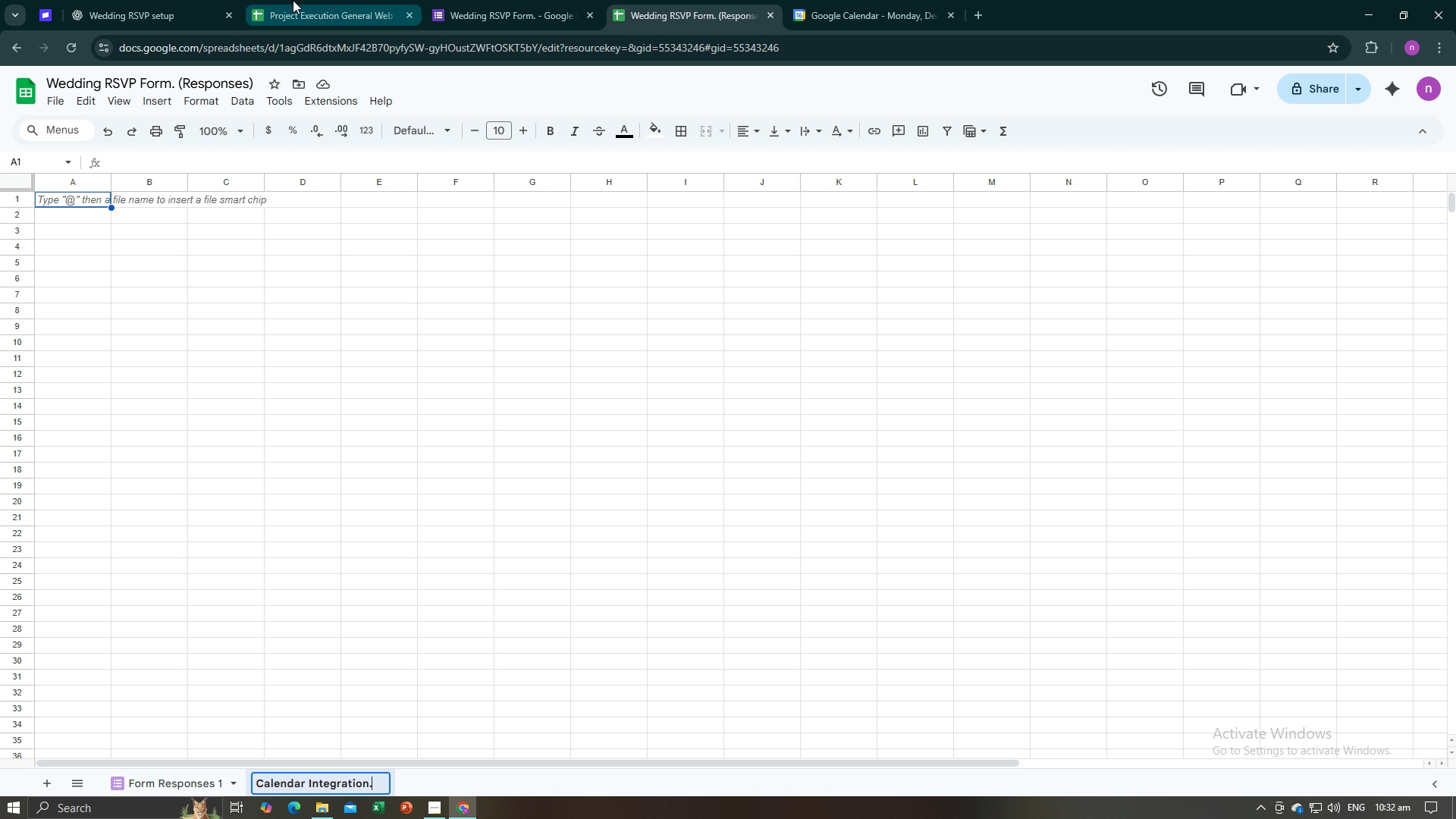 
left_click([293, 0])
 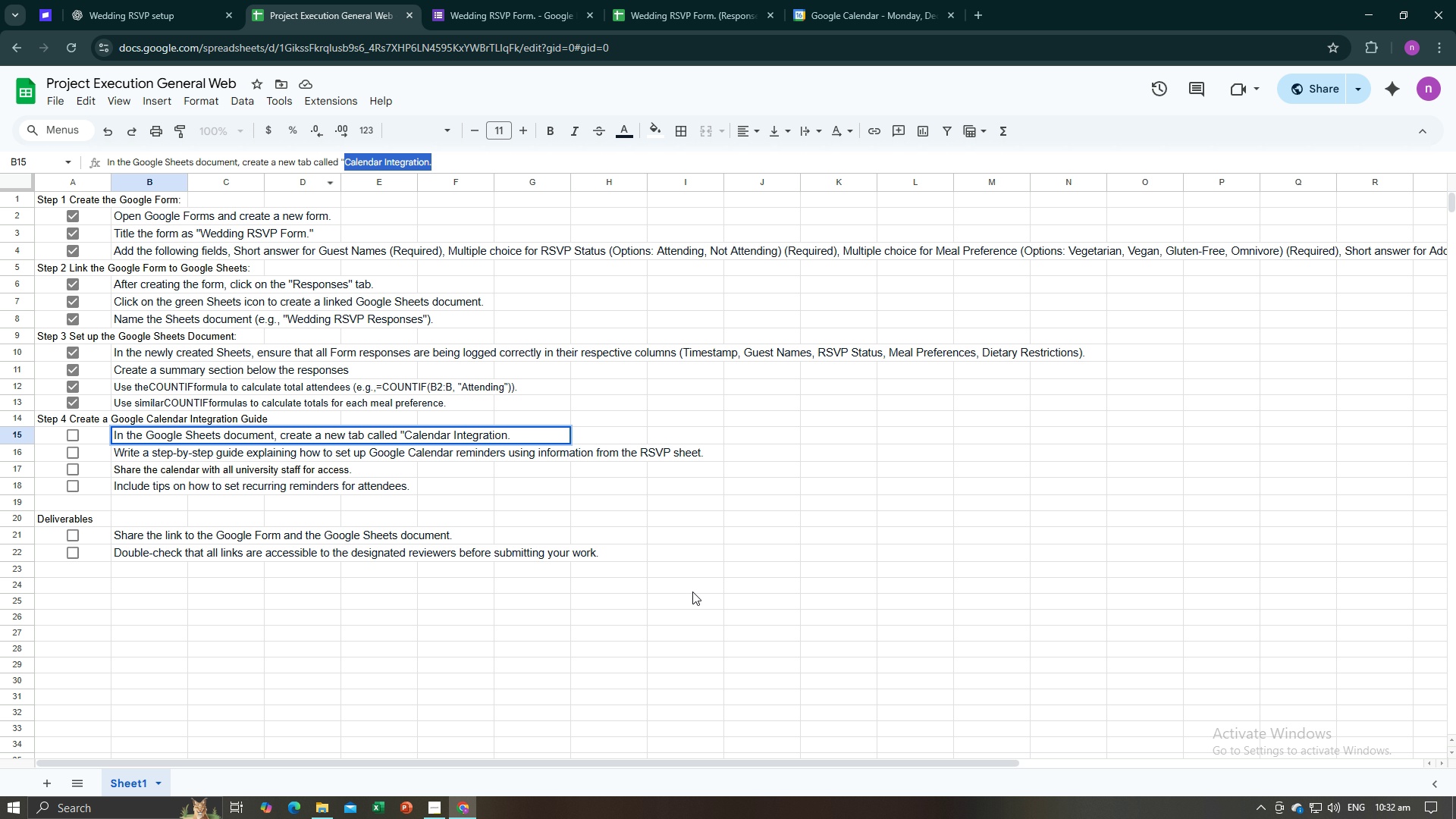 
left_click([694, 592])
 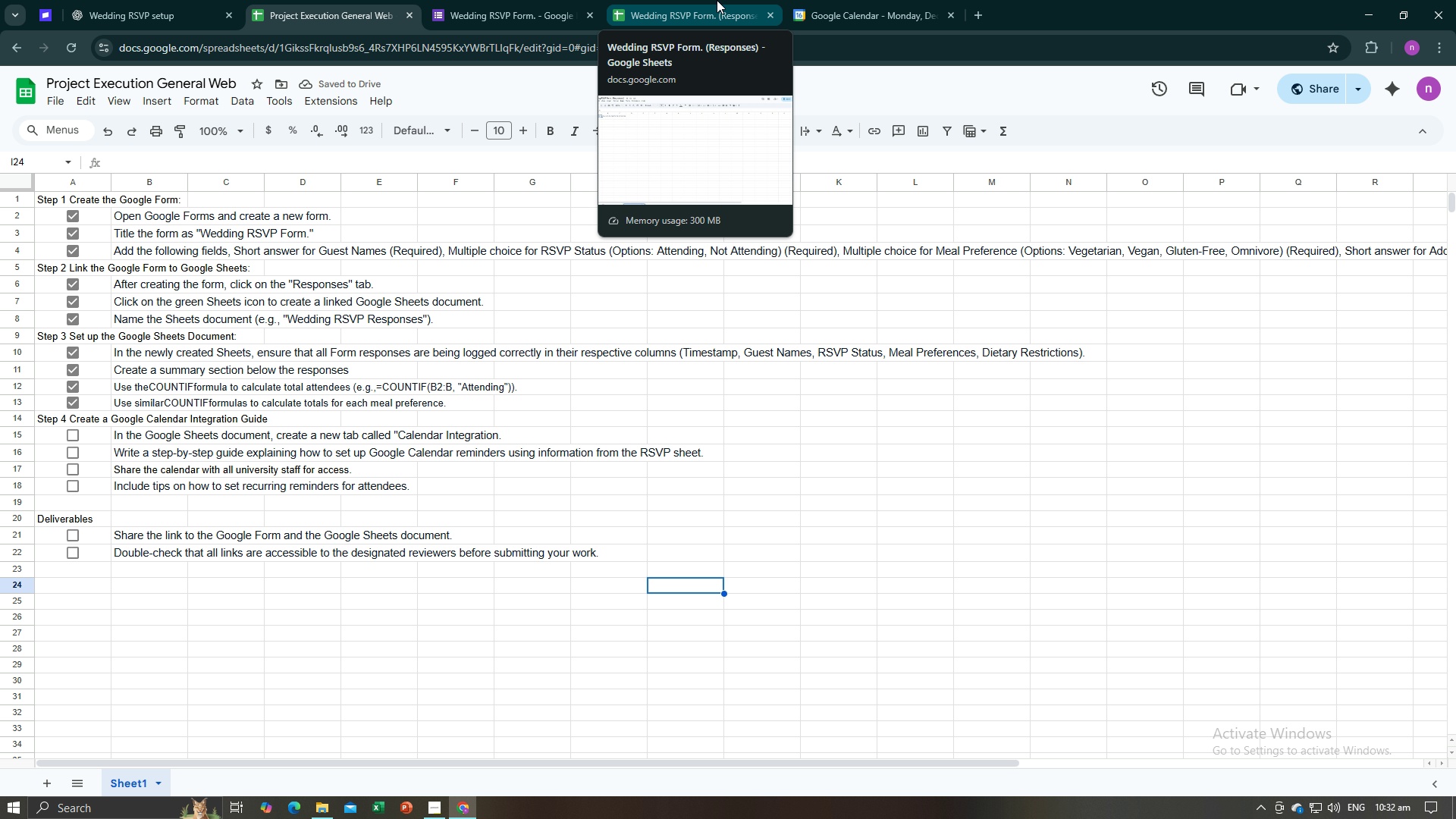 
left_click([717, 0])
 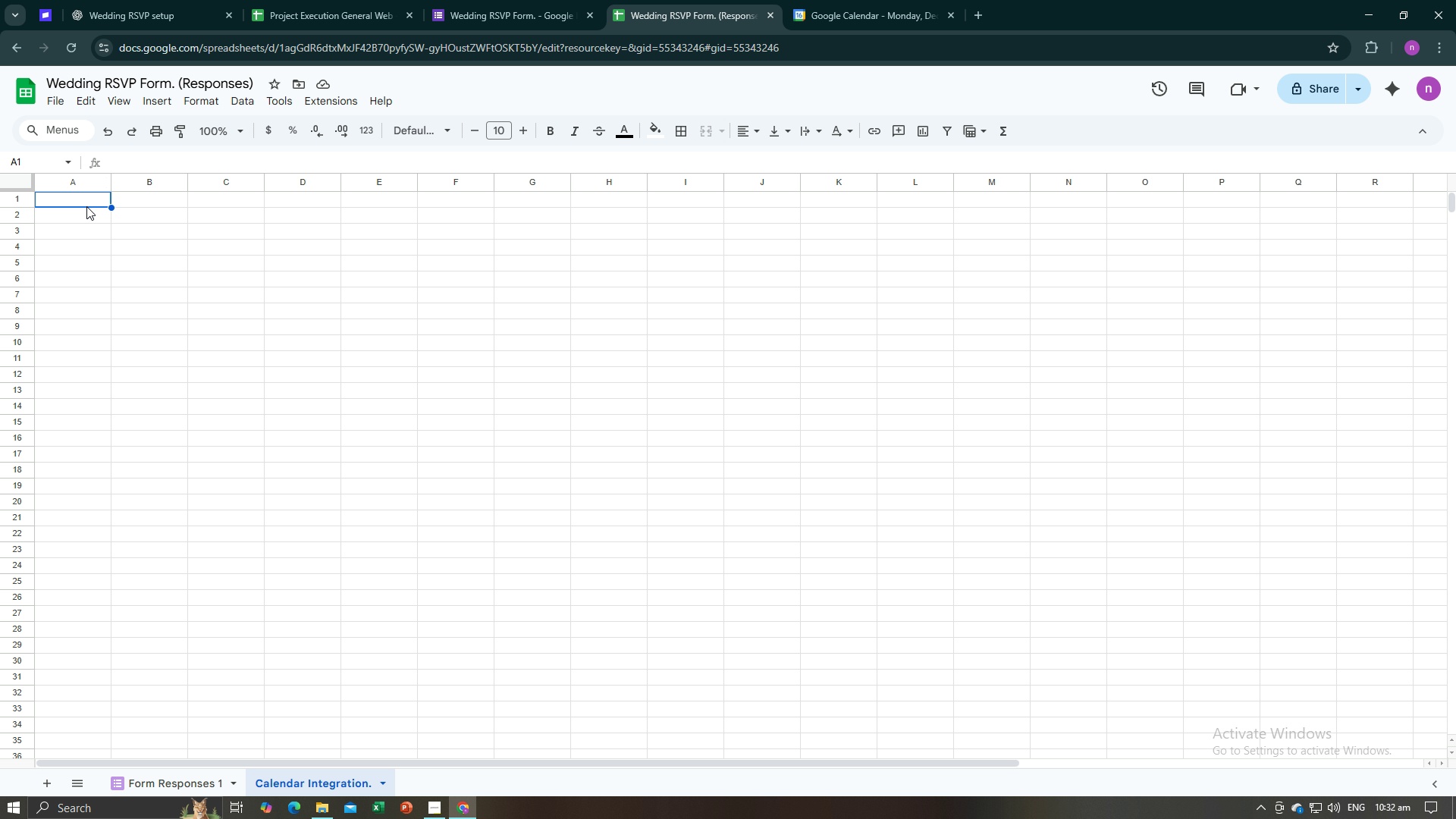 
double_click([83, 202])
 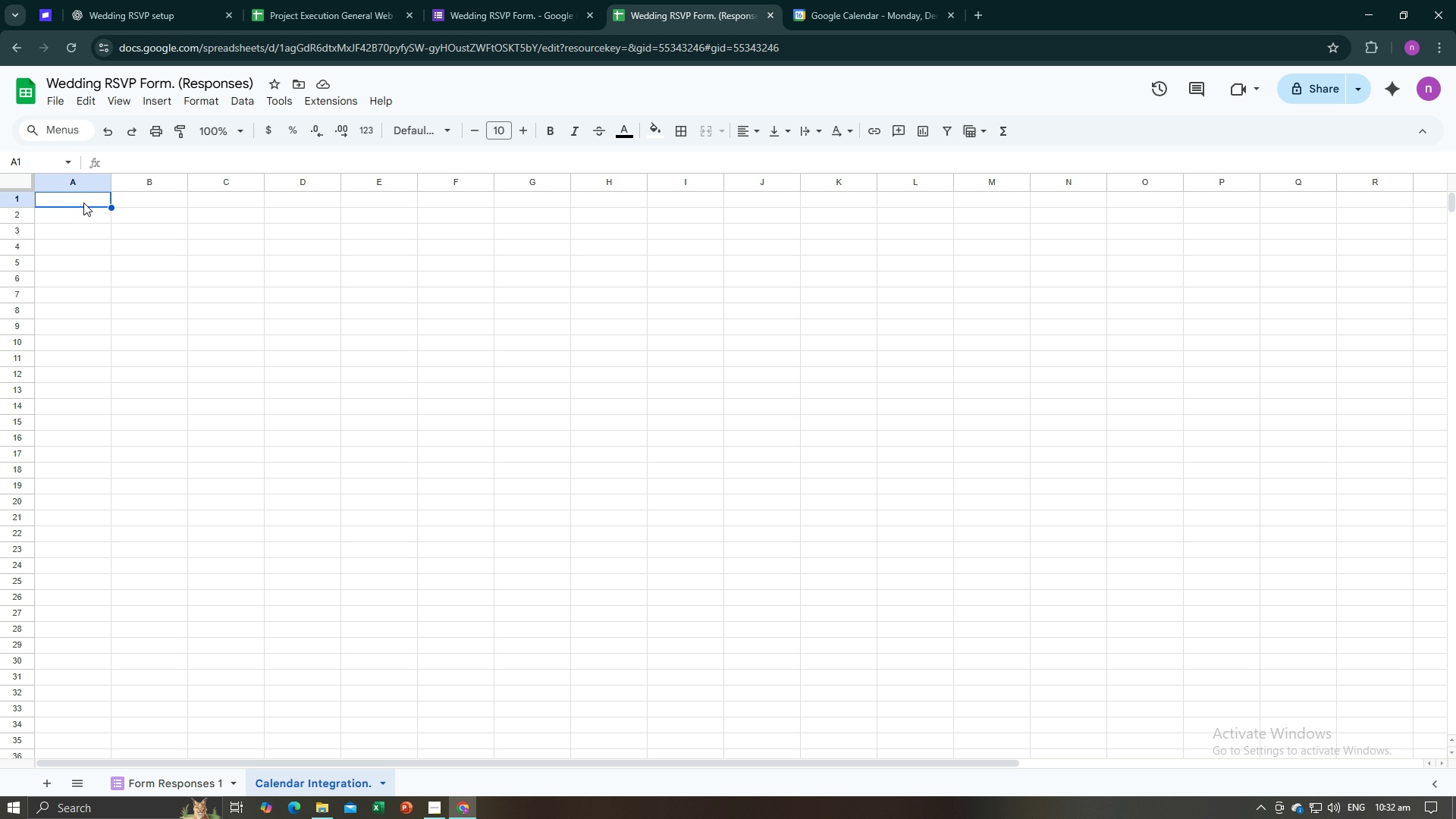 
triple_click([83, 202])
 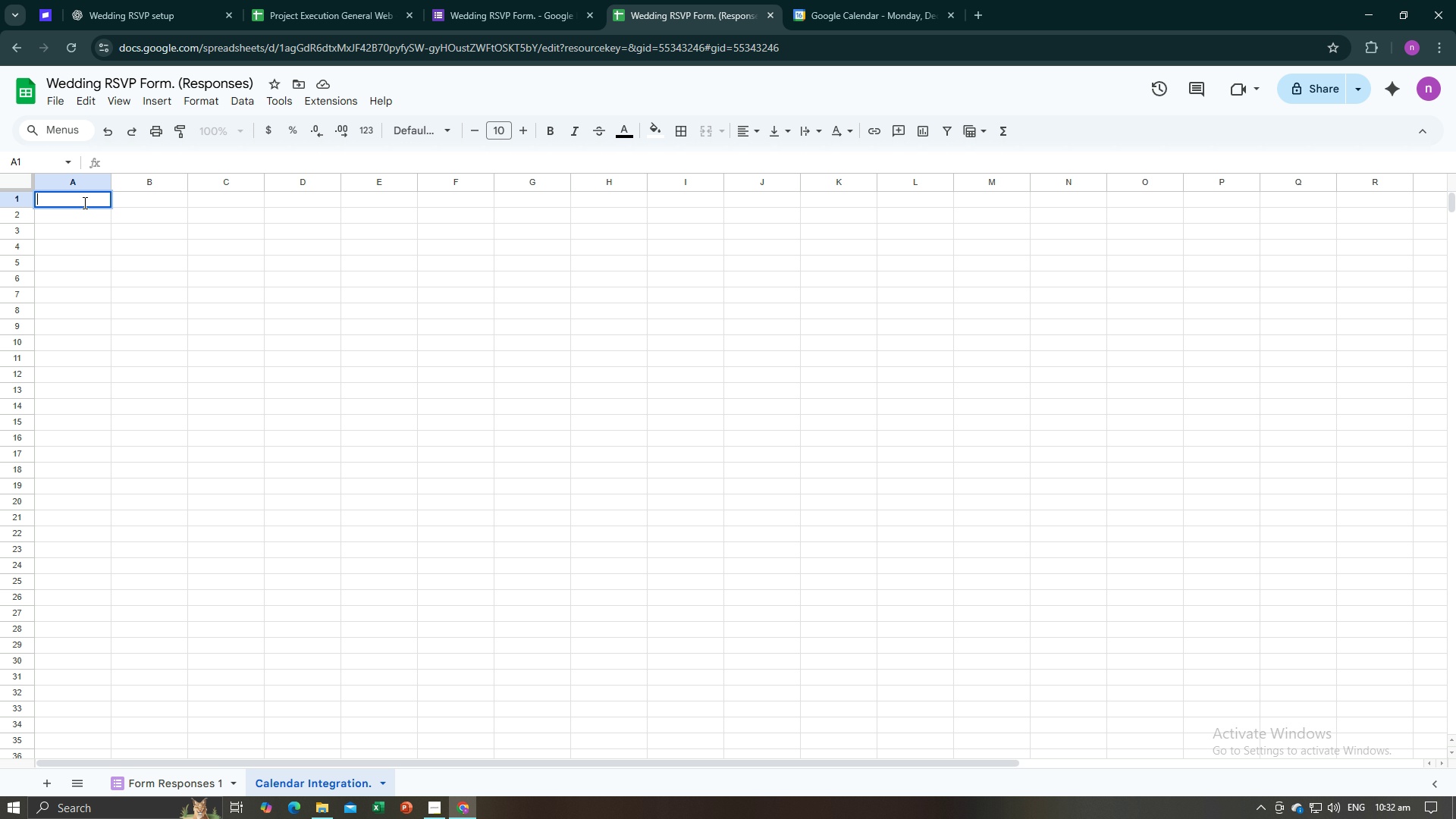 
type(Calendar Inter)
key(Backspace)
type(gar)
key(Backspace)
key(Backspace)
type(ration)
 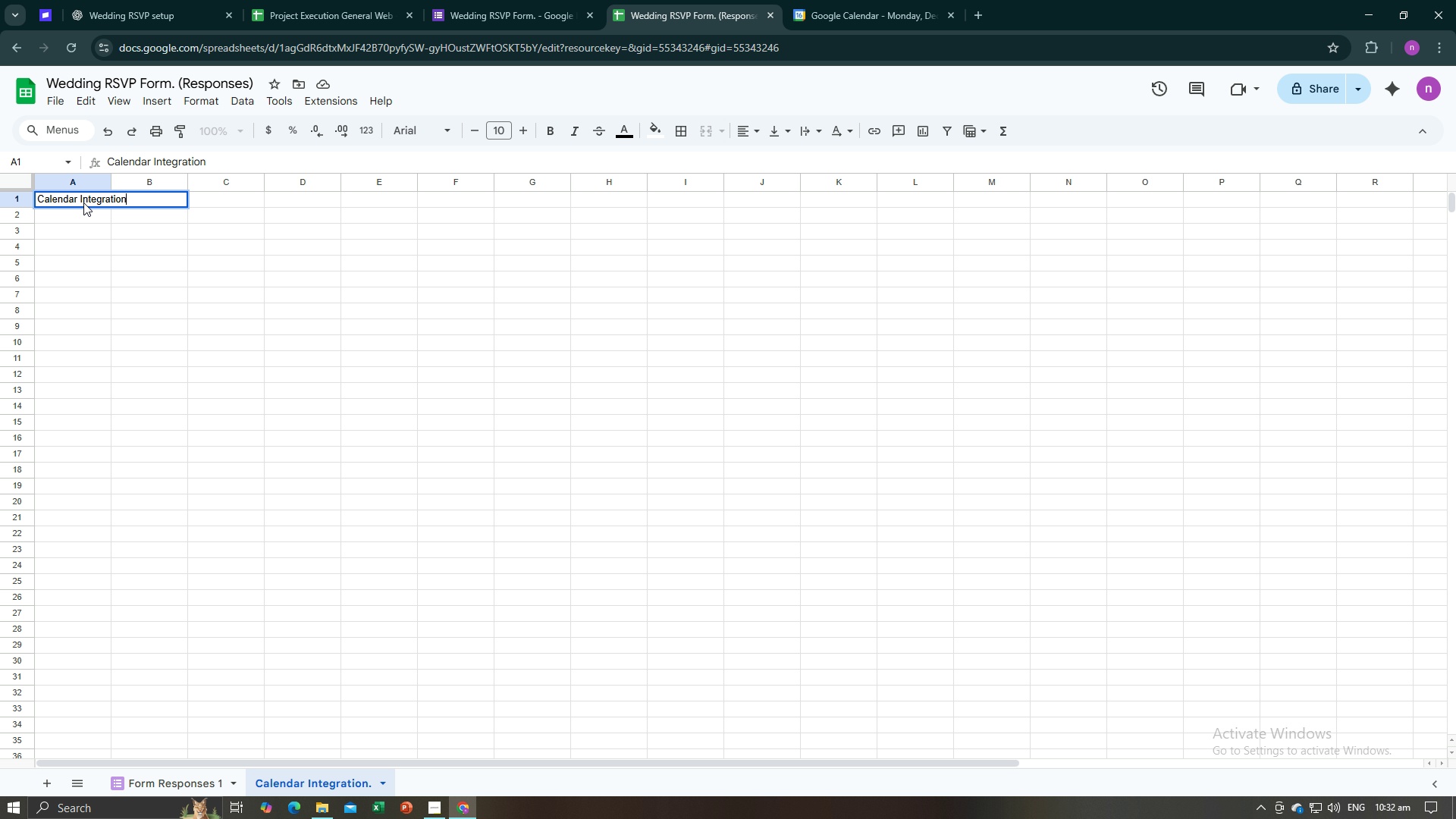 
key(Enter)
 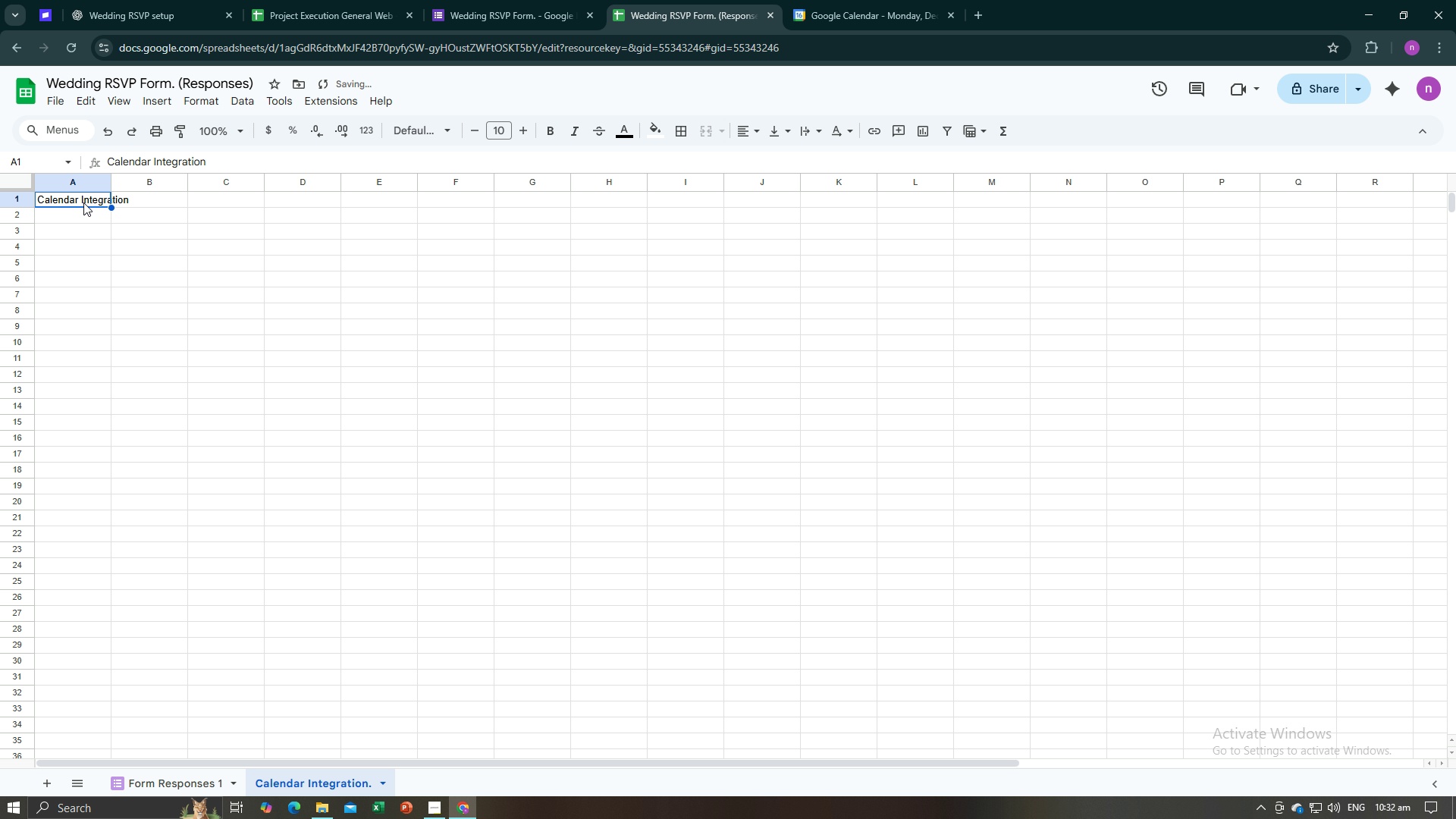 
left_click([83, 202])
 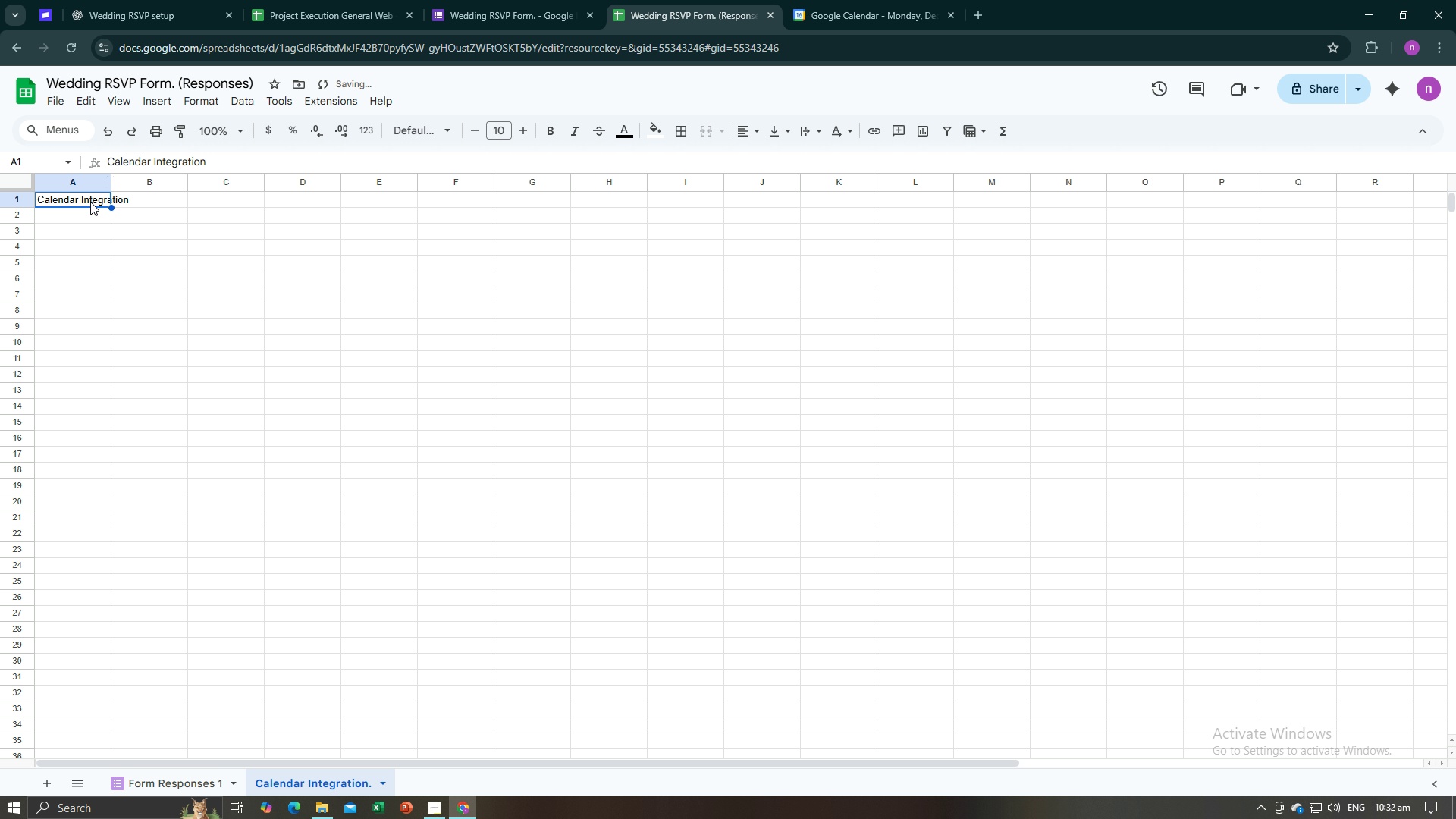 
left_click_drag(start_coordinate=[89, 202], to_coordinate=[356, 206])
 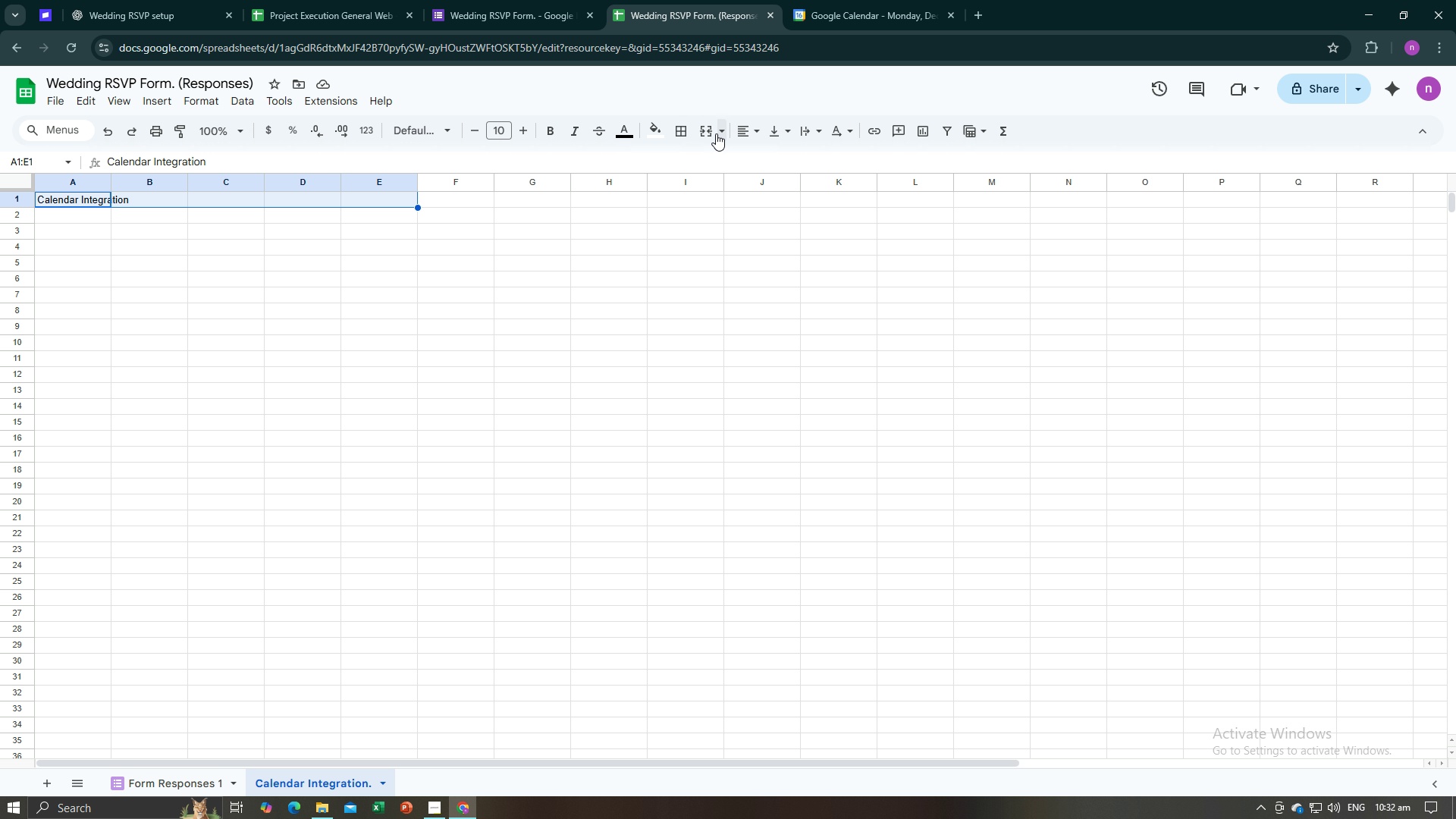 
left_click([711, 133])
 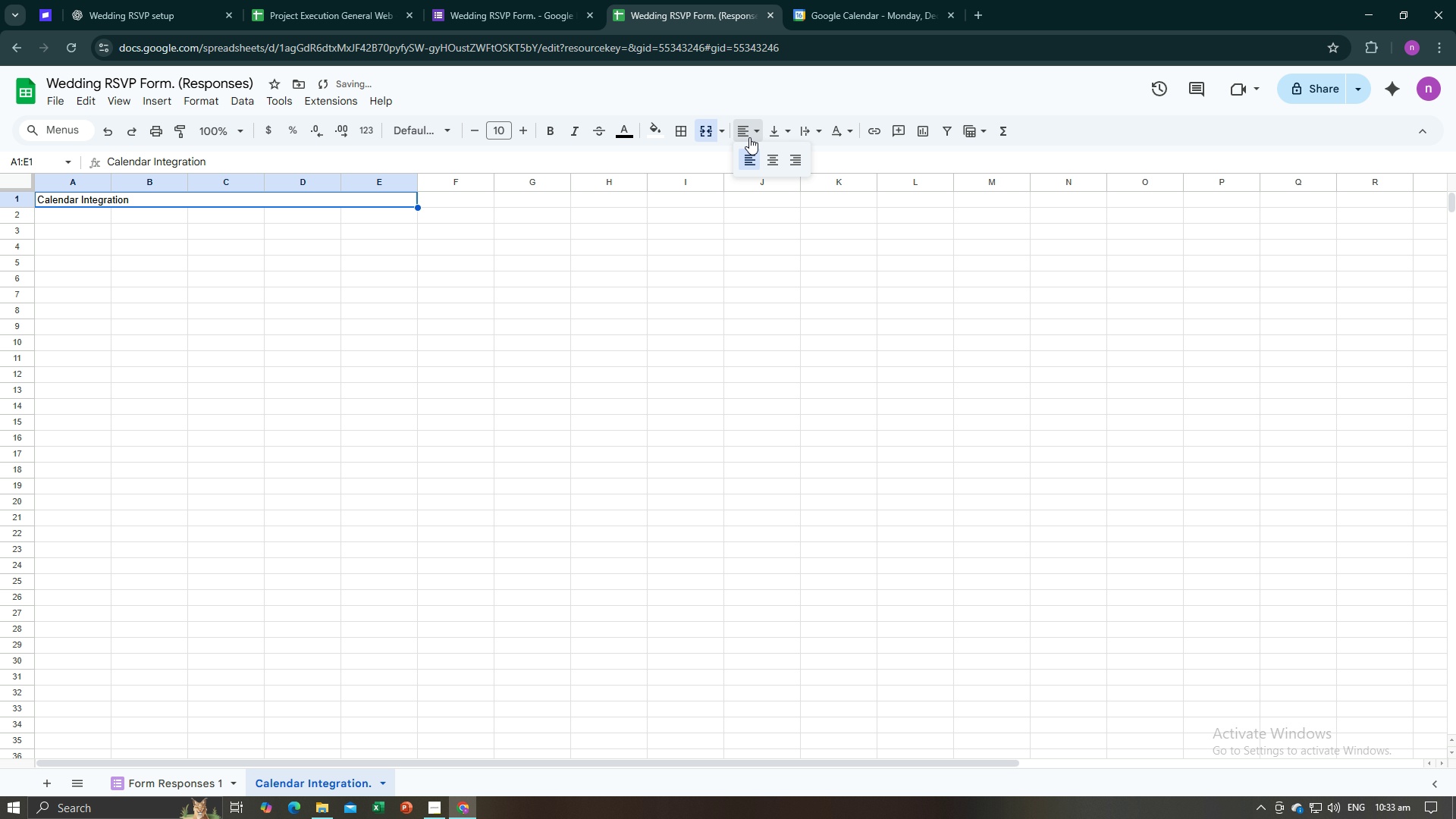 
left_click([749, 137])
 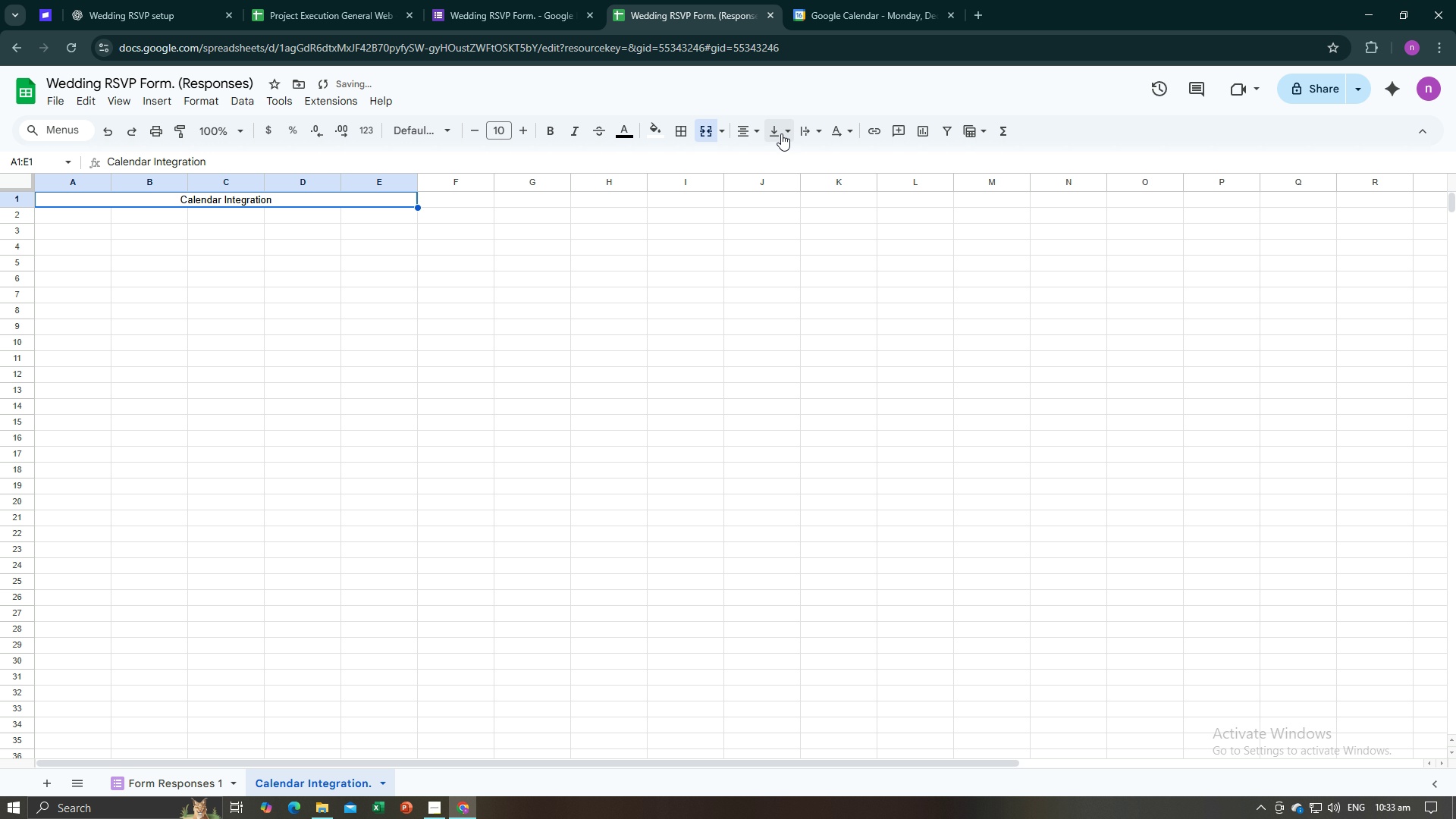 
double_click([781, 133])
 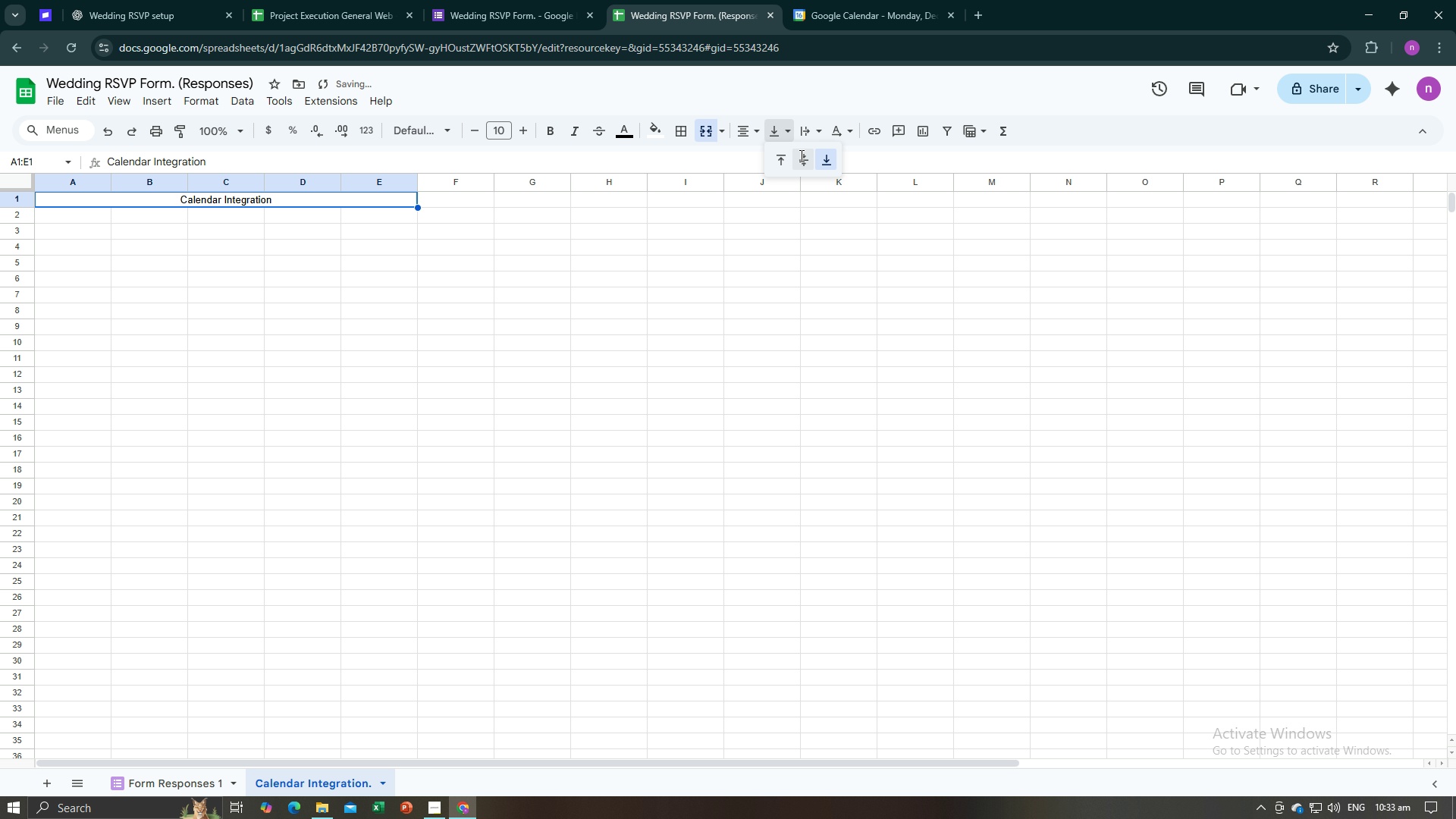 
left_click([796, 156])
 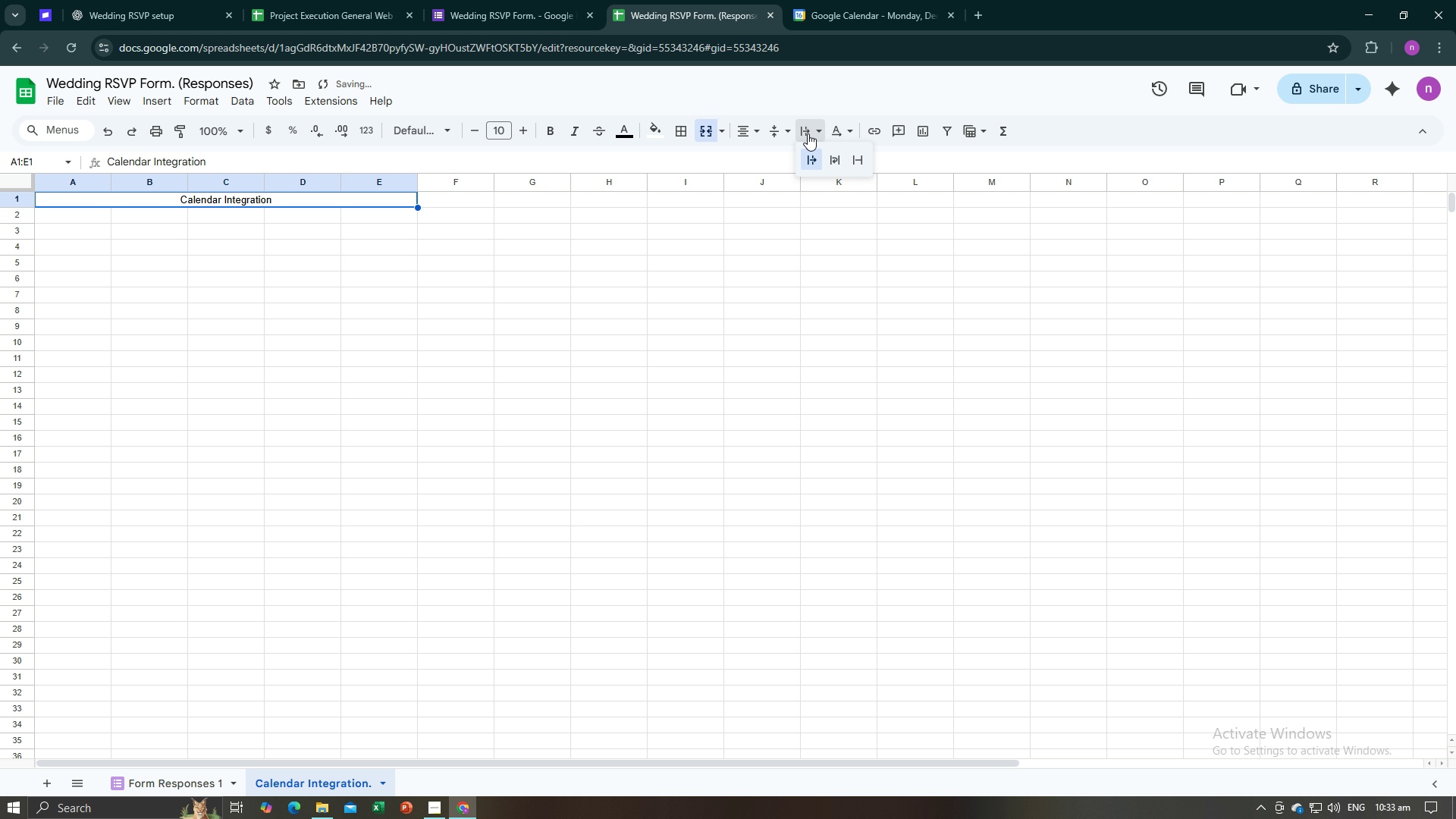 
left_click([808, 133])
 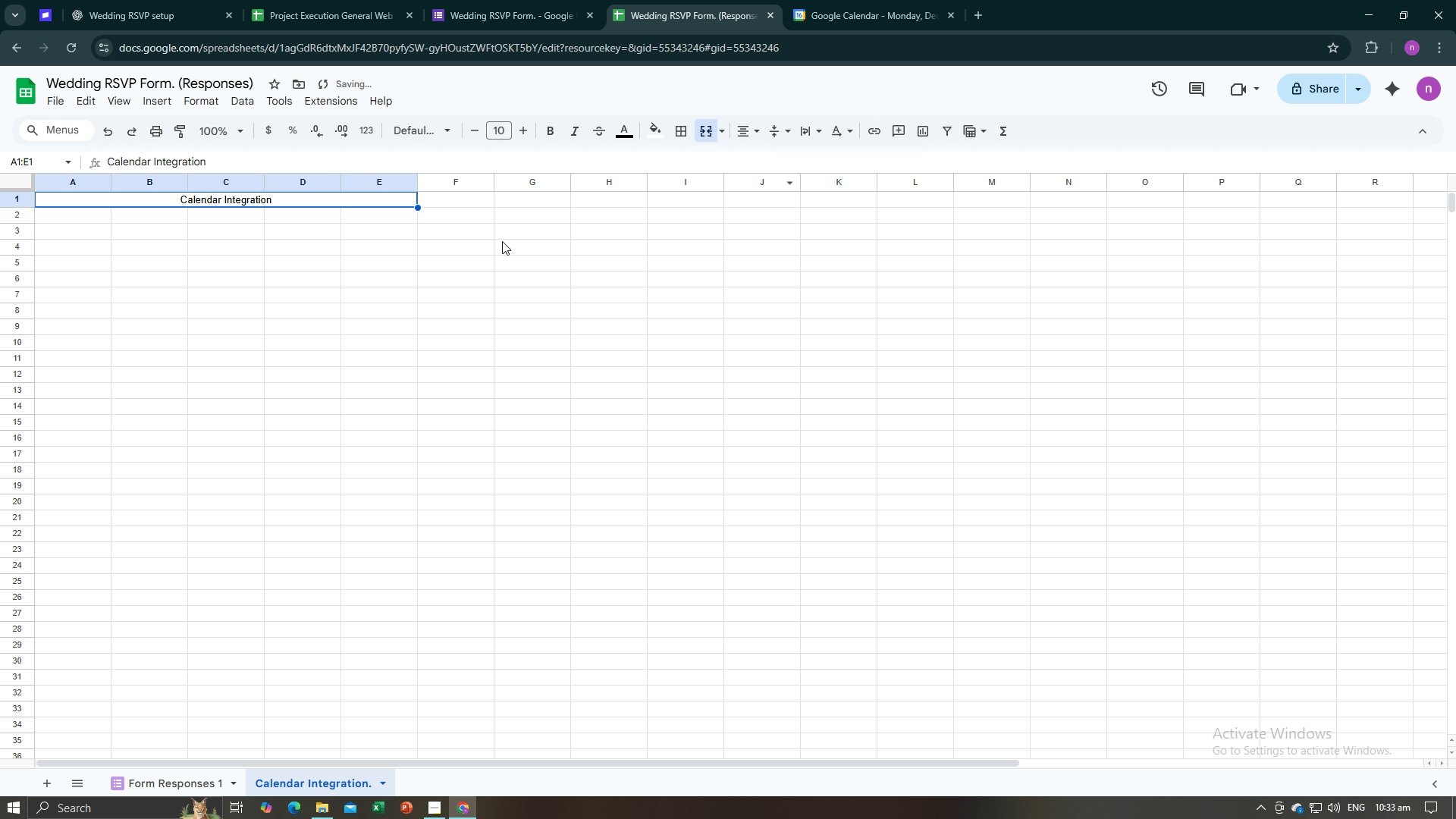 
double_click([491, 246])
 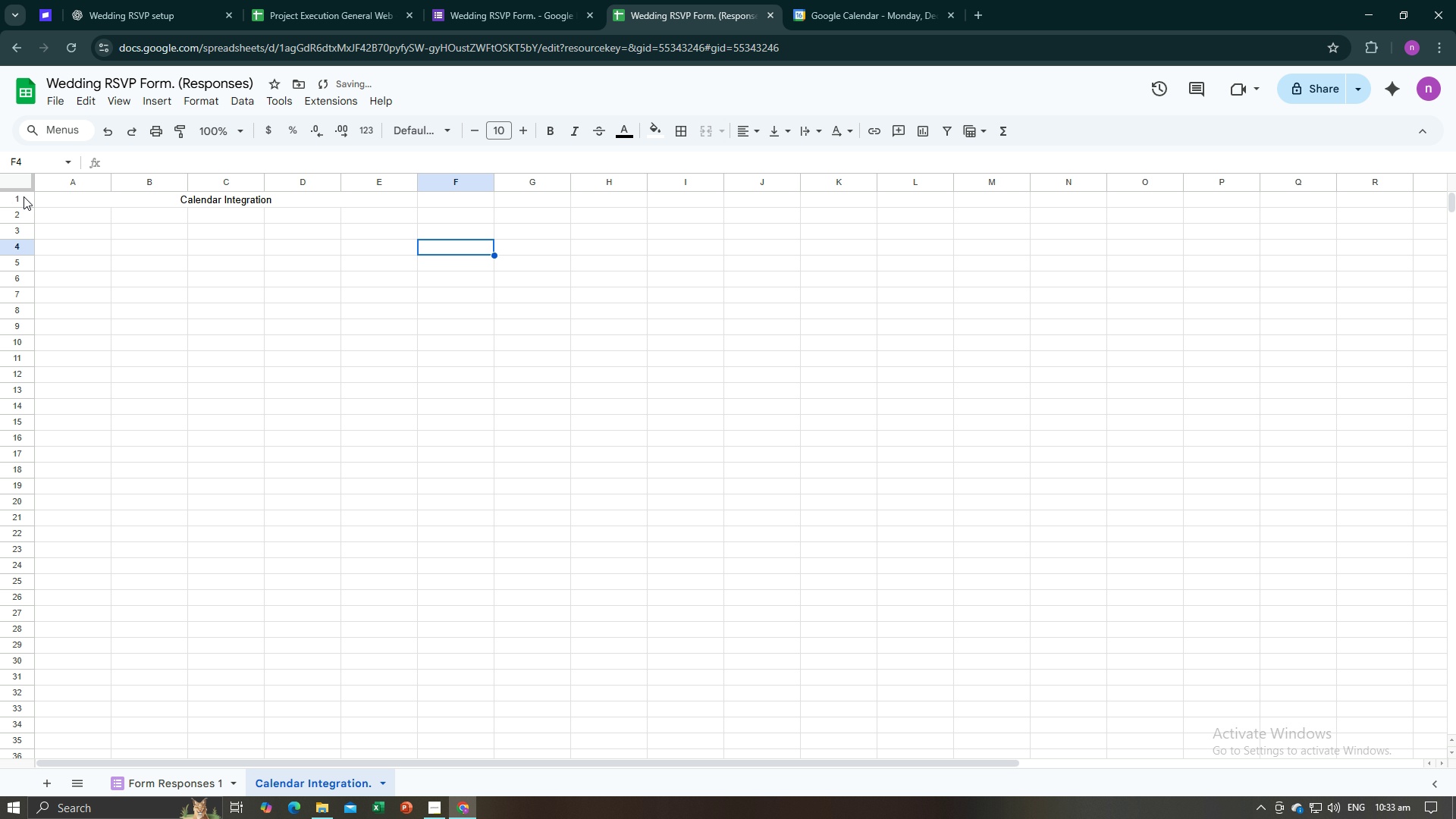 
left_click([24, 196])
 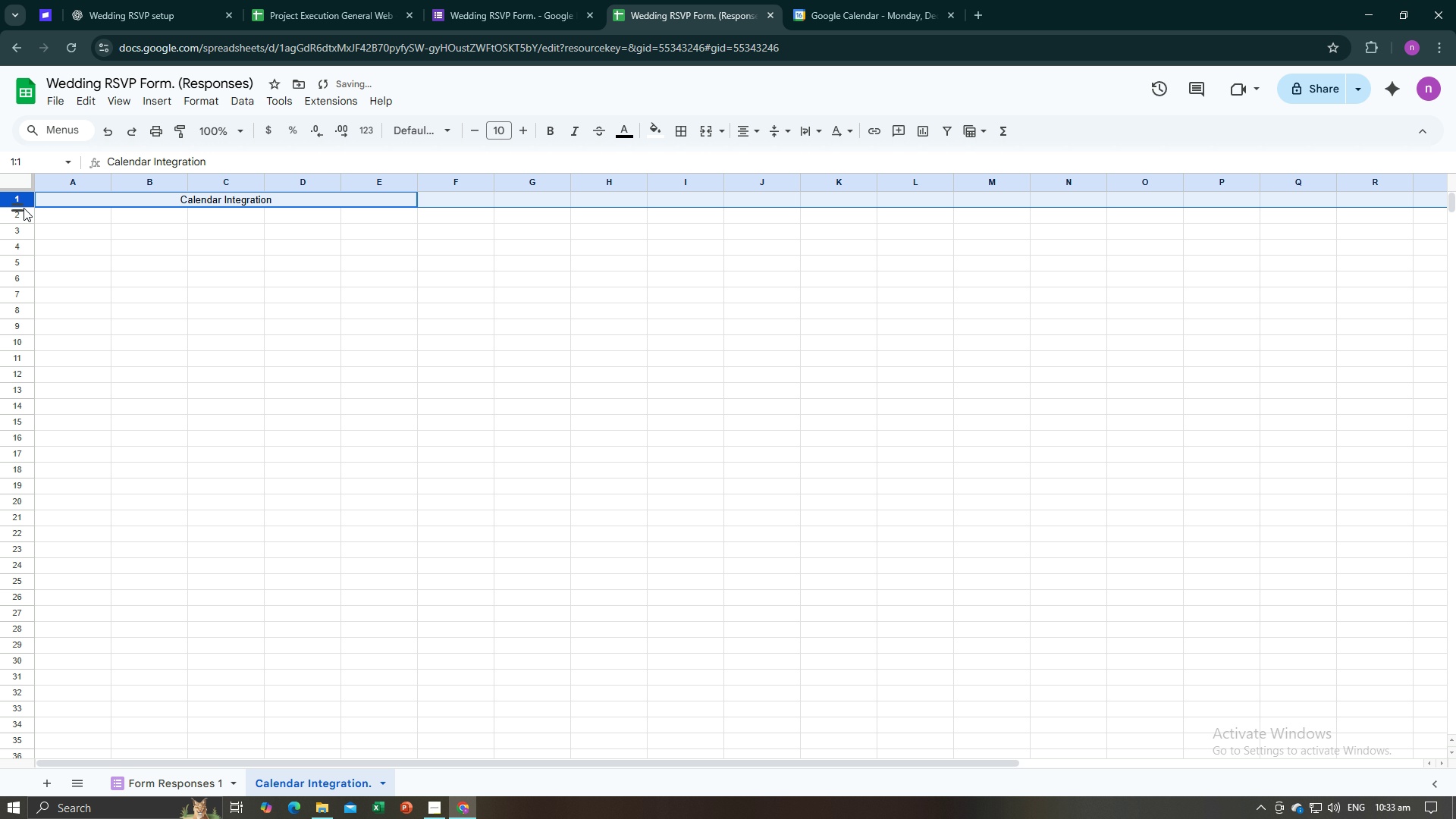 
left_click_drag(start_coordinate=[24, 208], to_coordinate=[24, 224])
 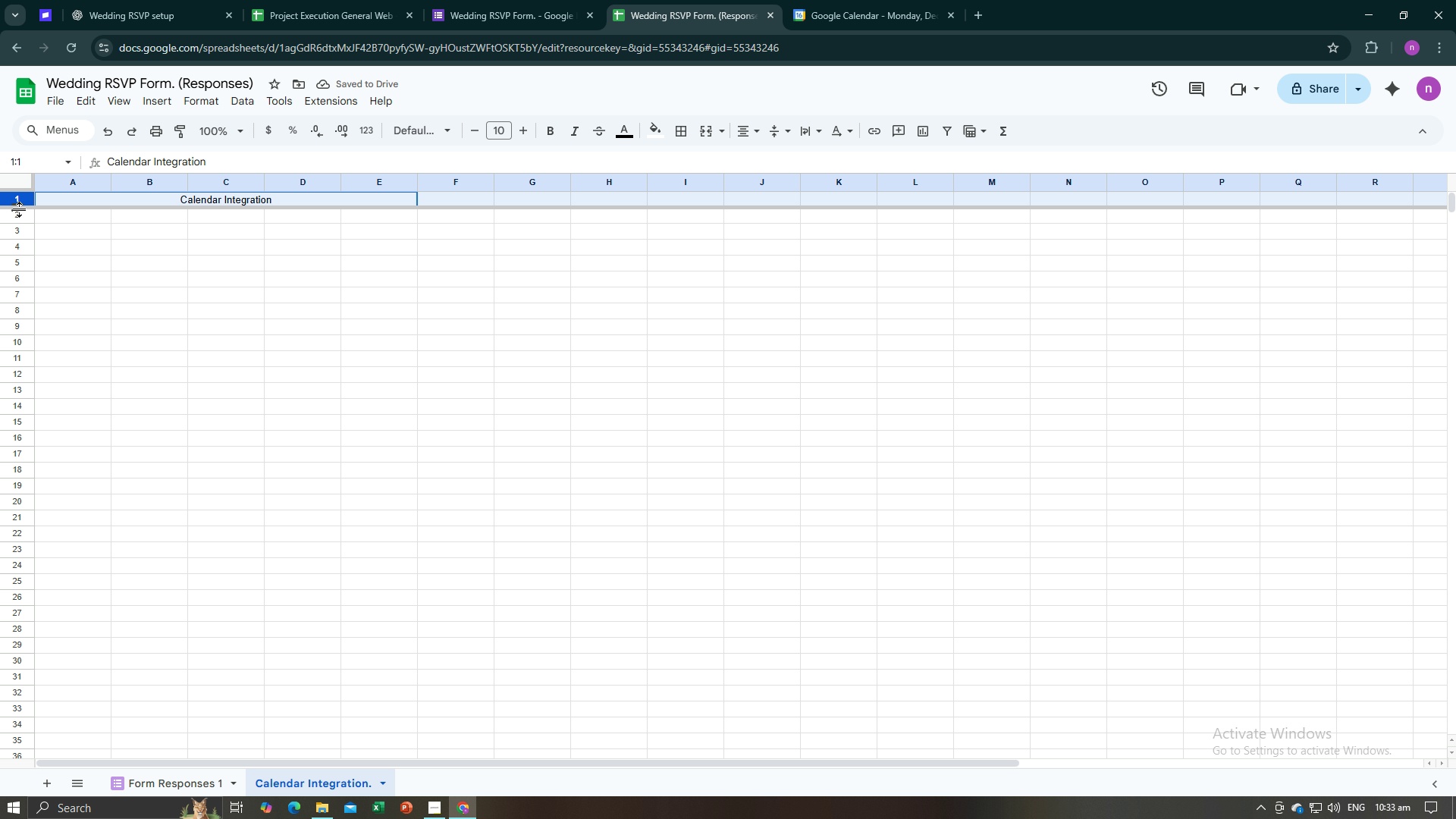 
left_click_drag(start_coordinate=[20, 207], to_coordinate=[20, 221])
 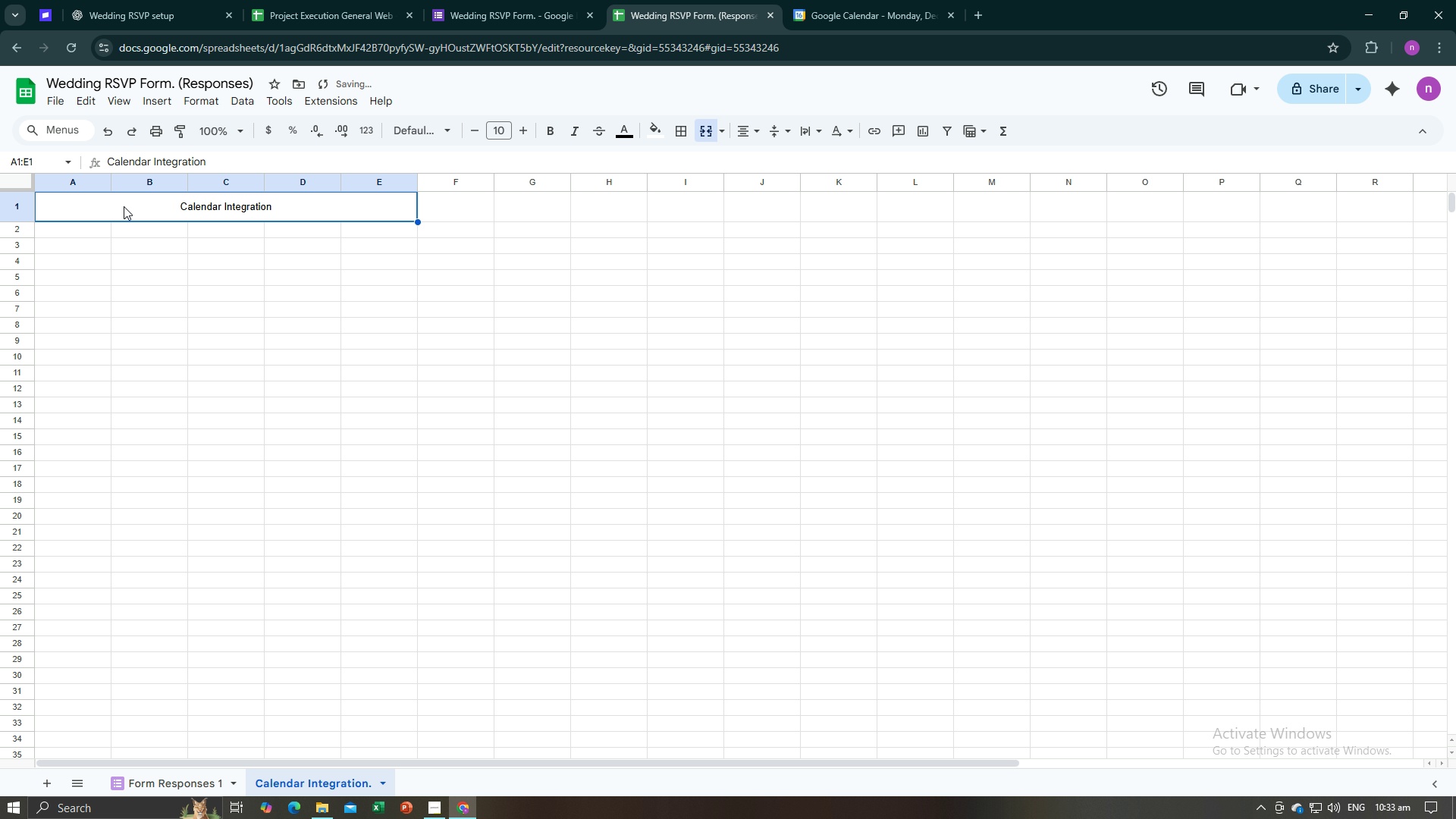 
left_click([124, 206])
 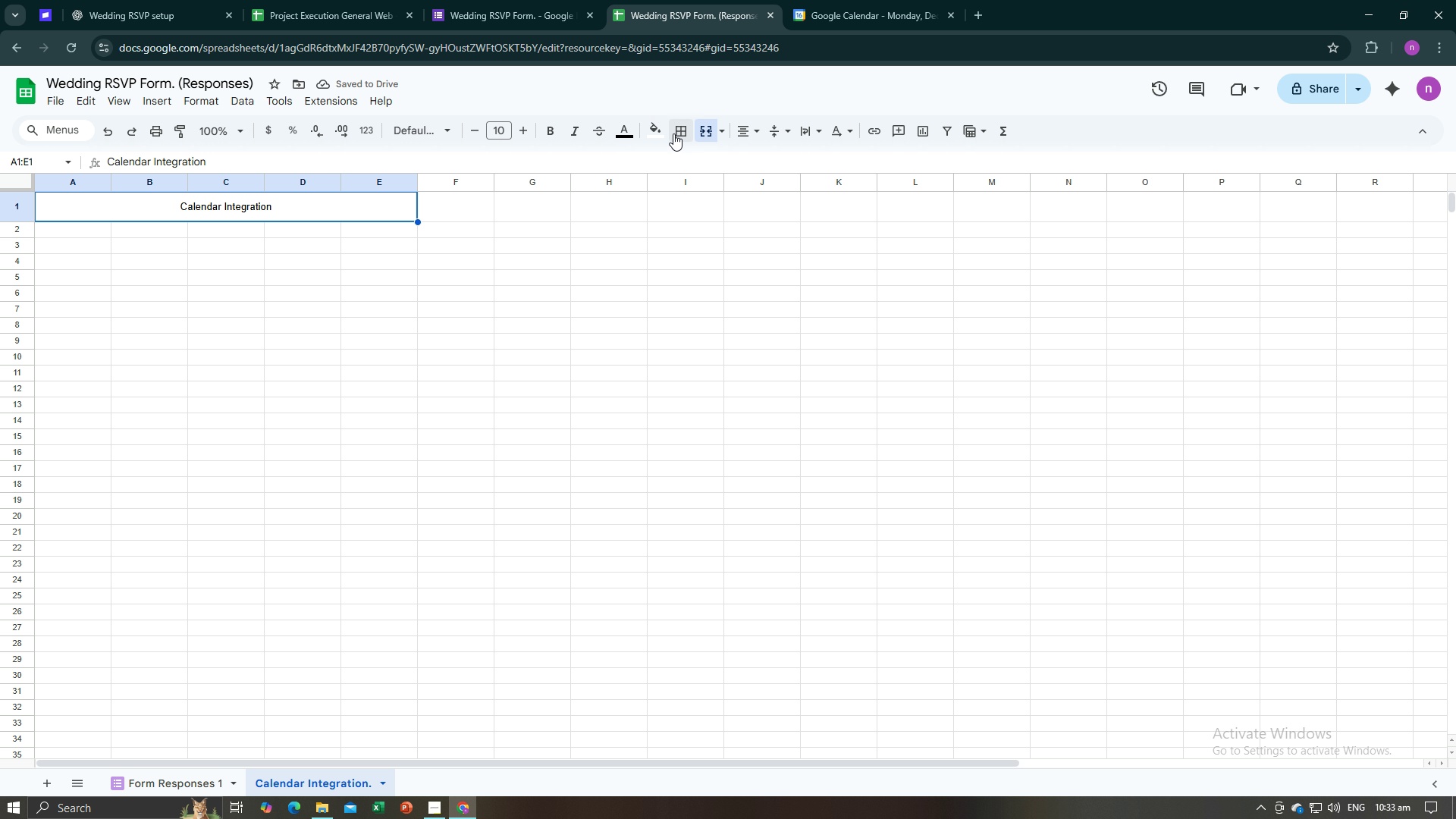 
left_click([657, 130])
 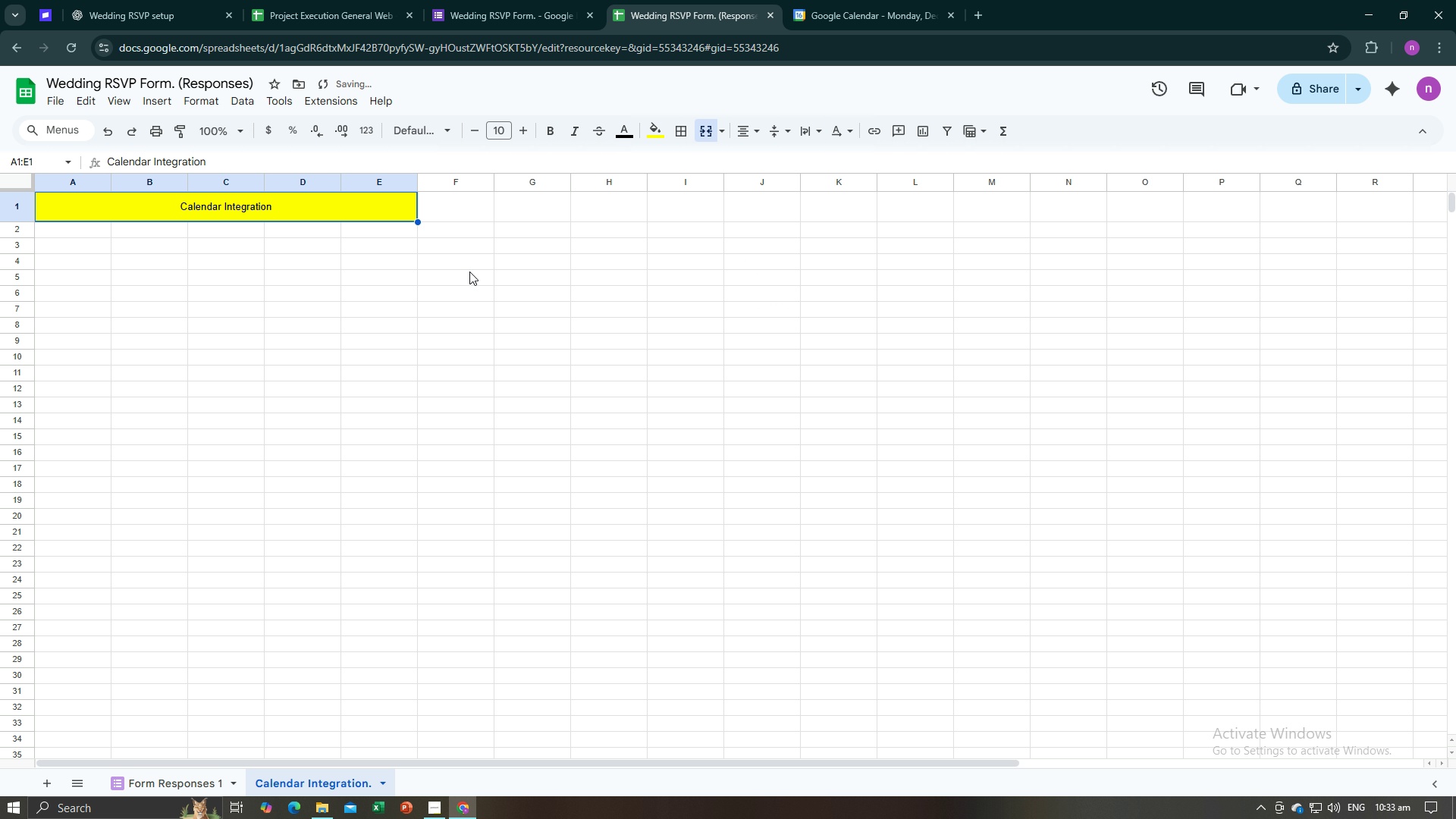 
double_click([458, 275])
 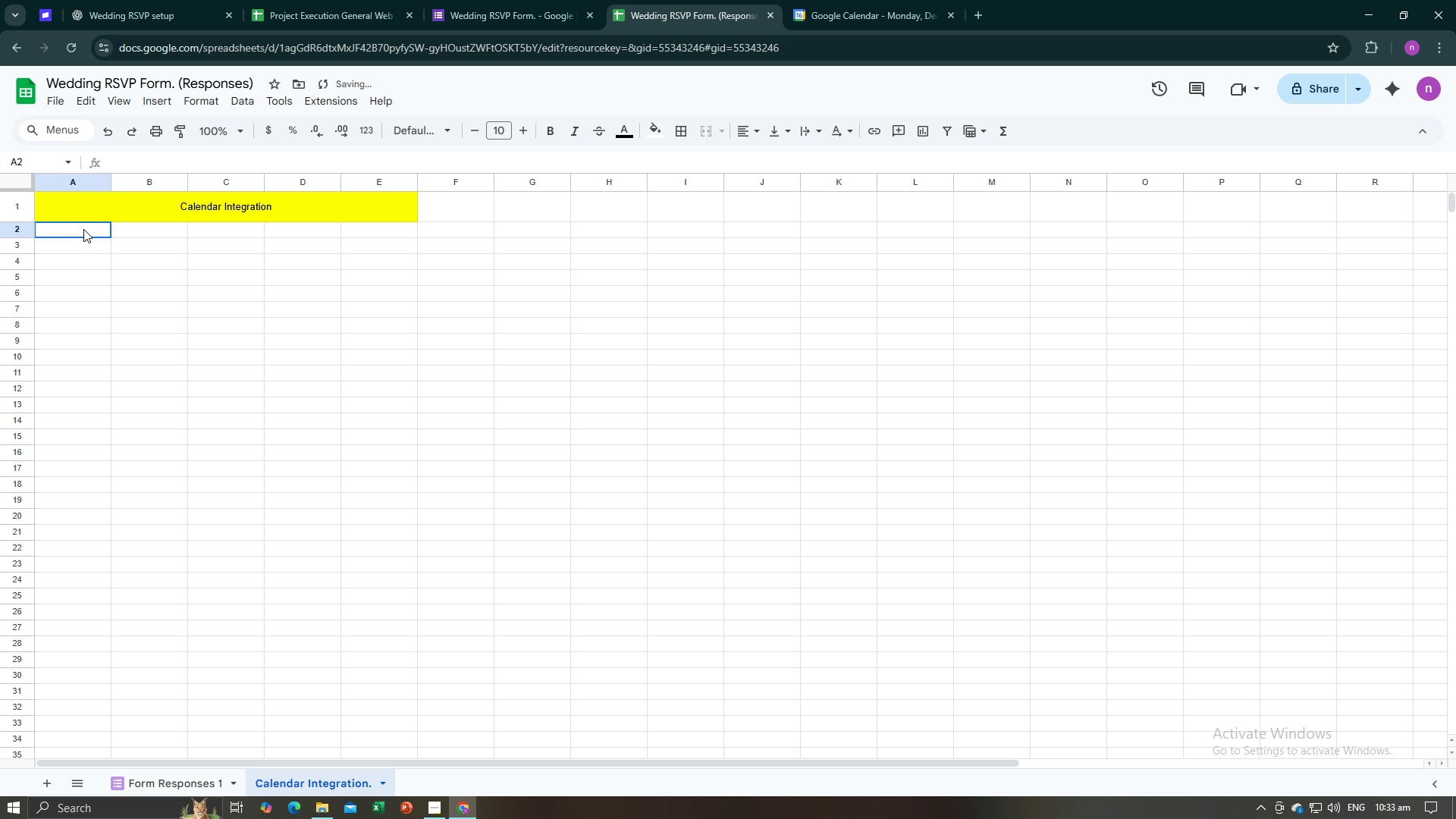 
left_click([83, 229])
 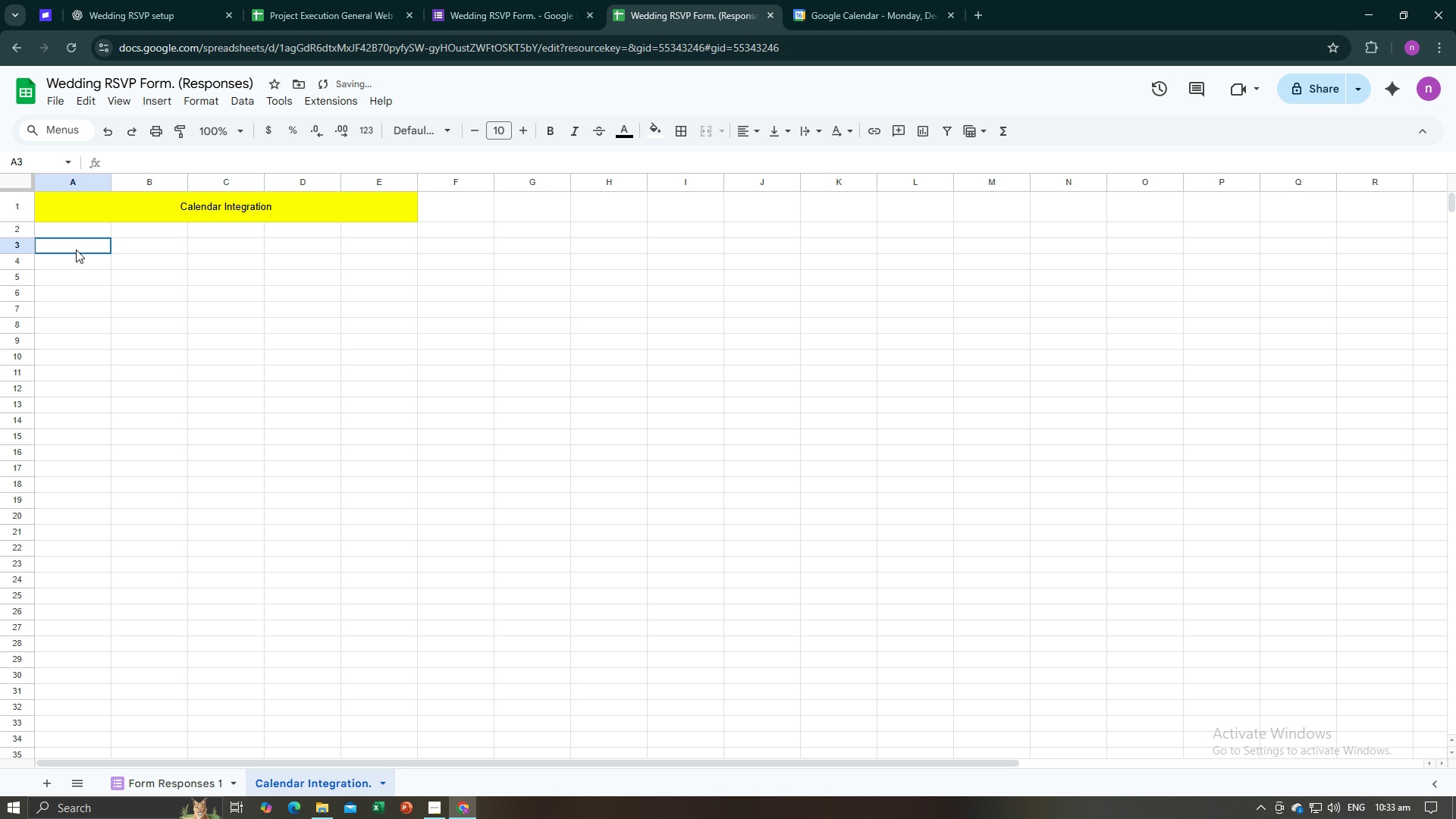 
left_click([76, 249])
 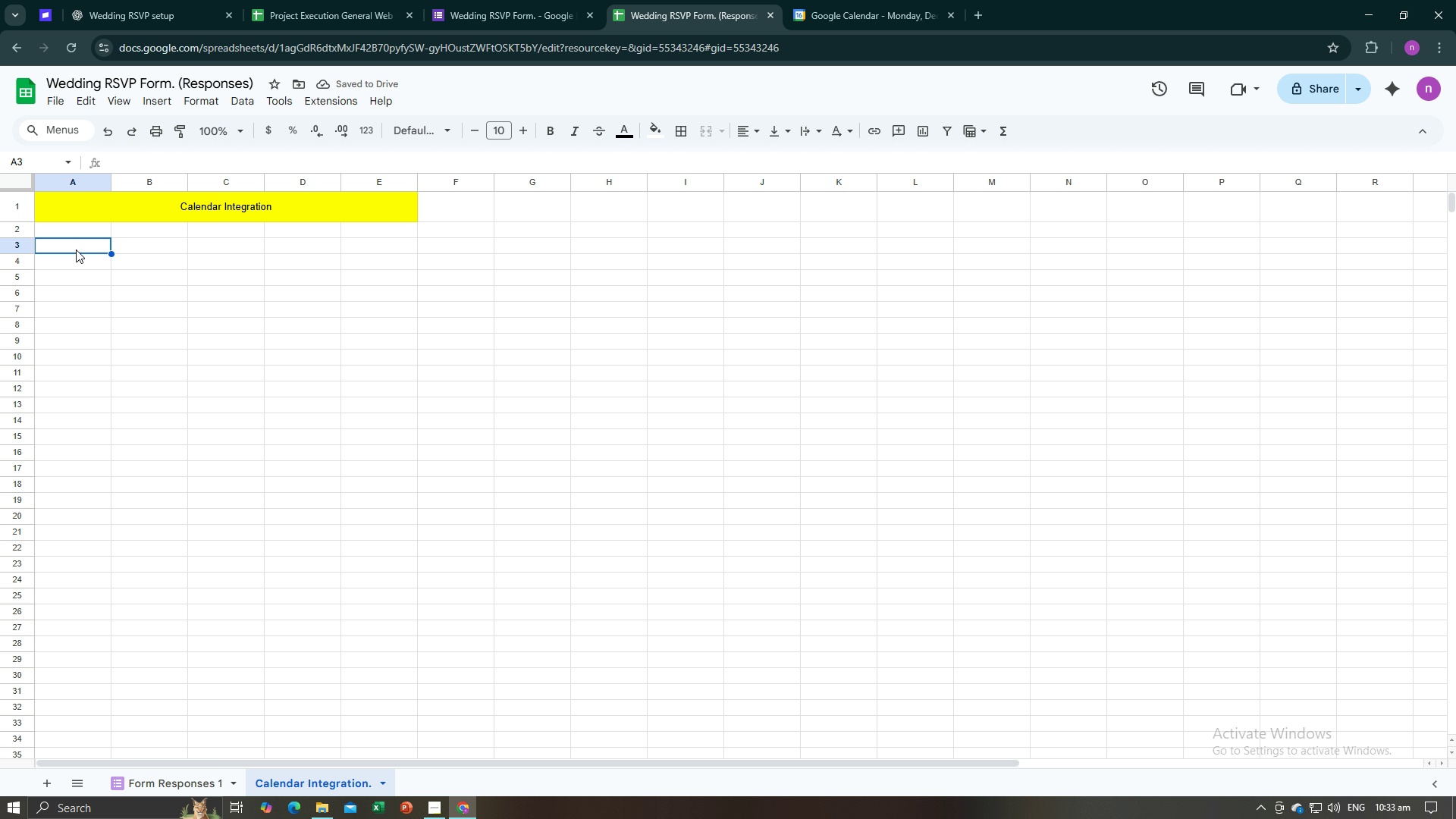 
type(Step 1: )
 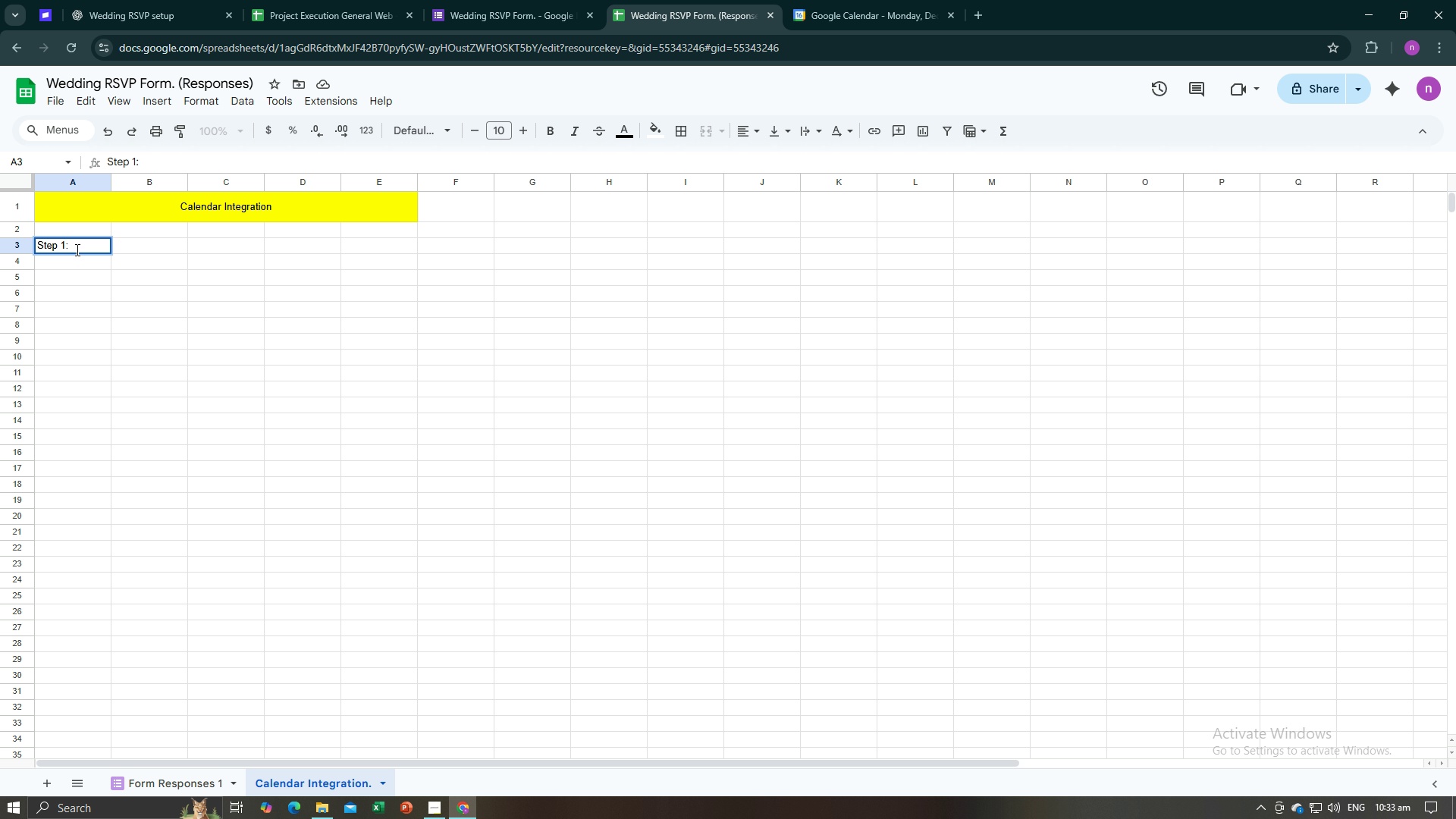 
left_click([156, 241])
 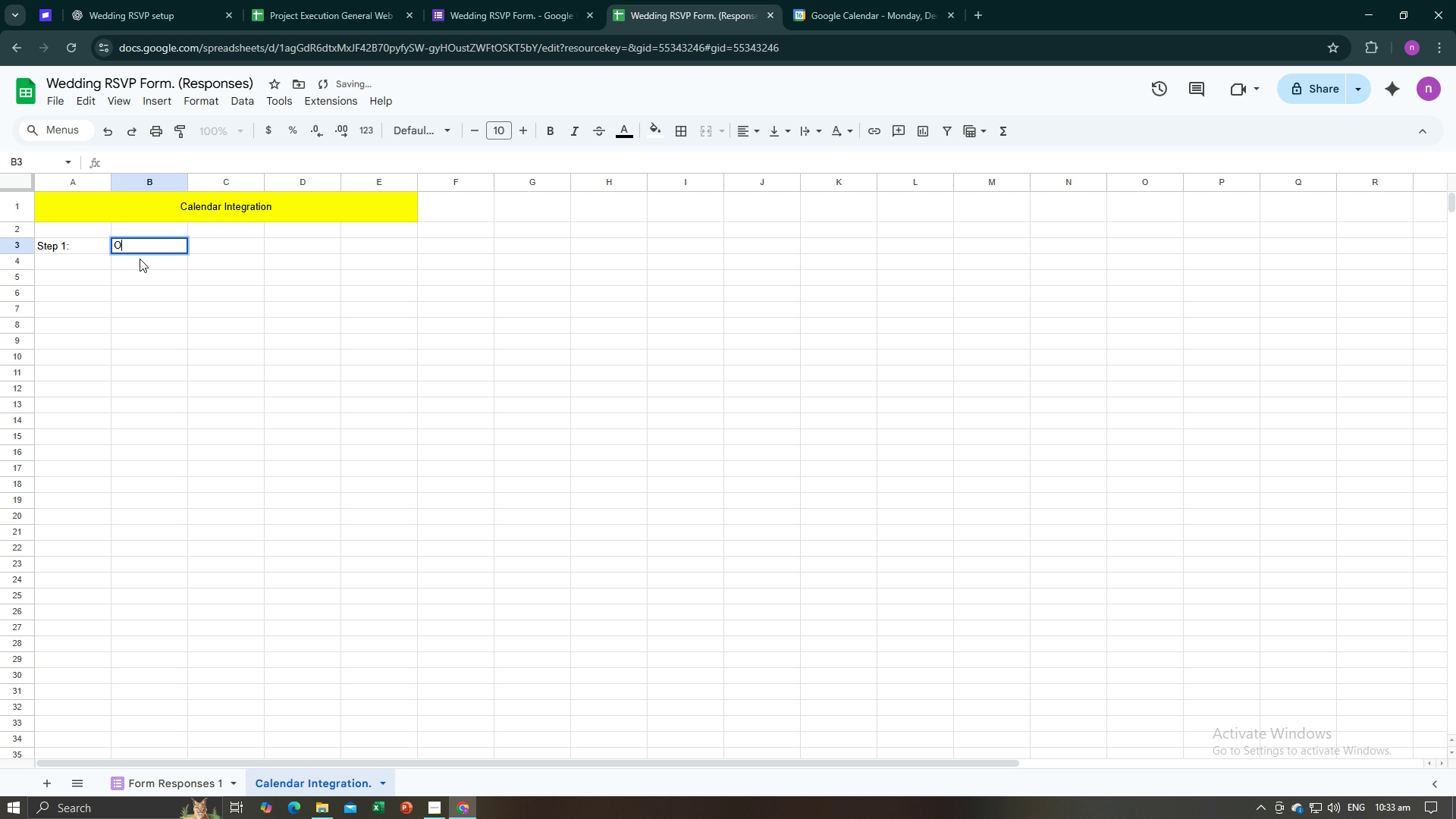 
type(Open a Google Calena)
key(Backspace)
type(dar)
 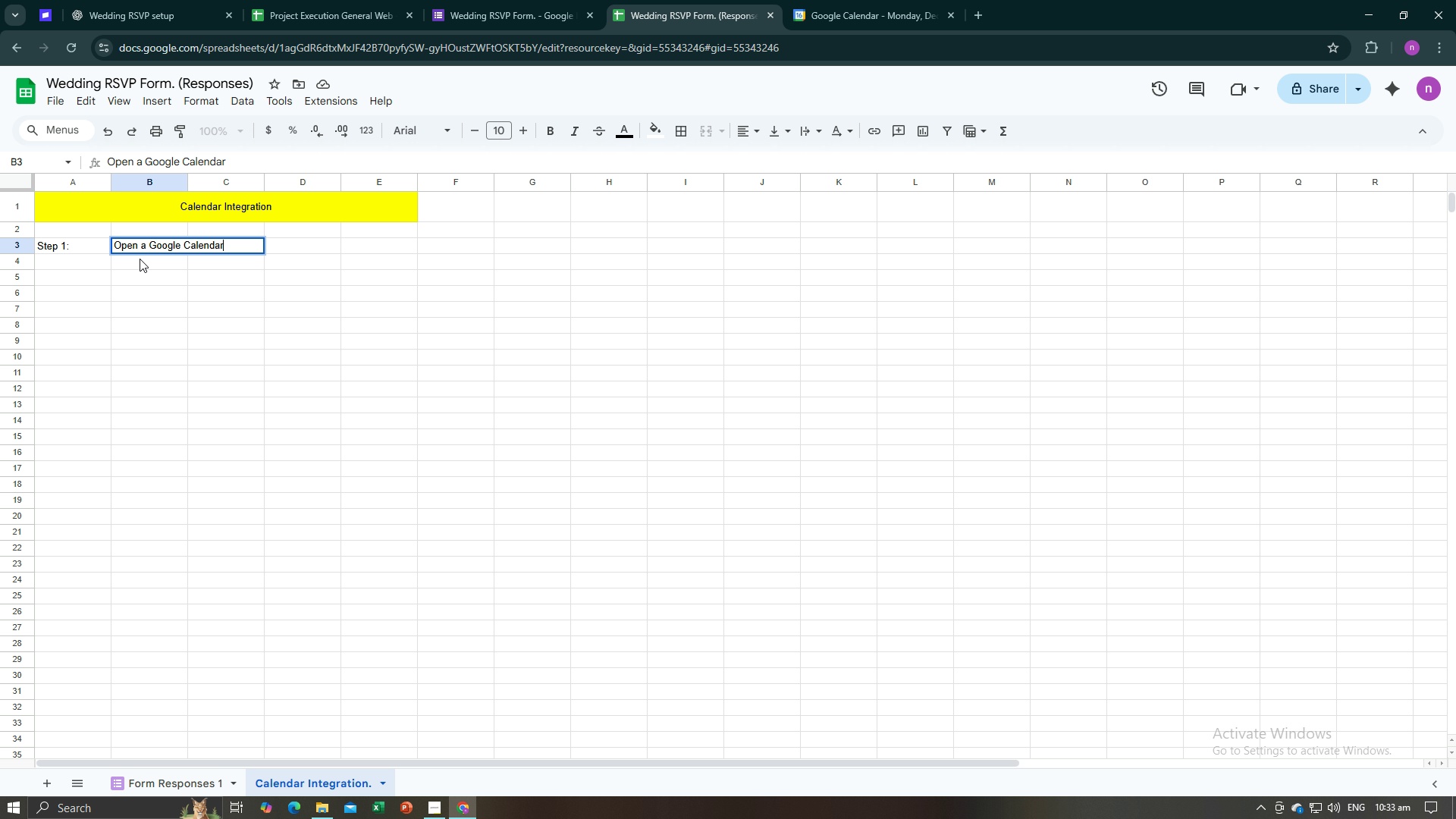 
key(Enter)
 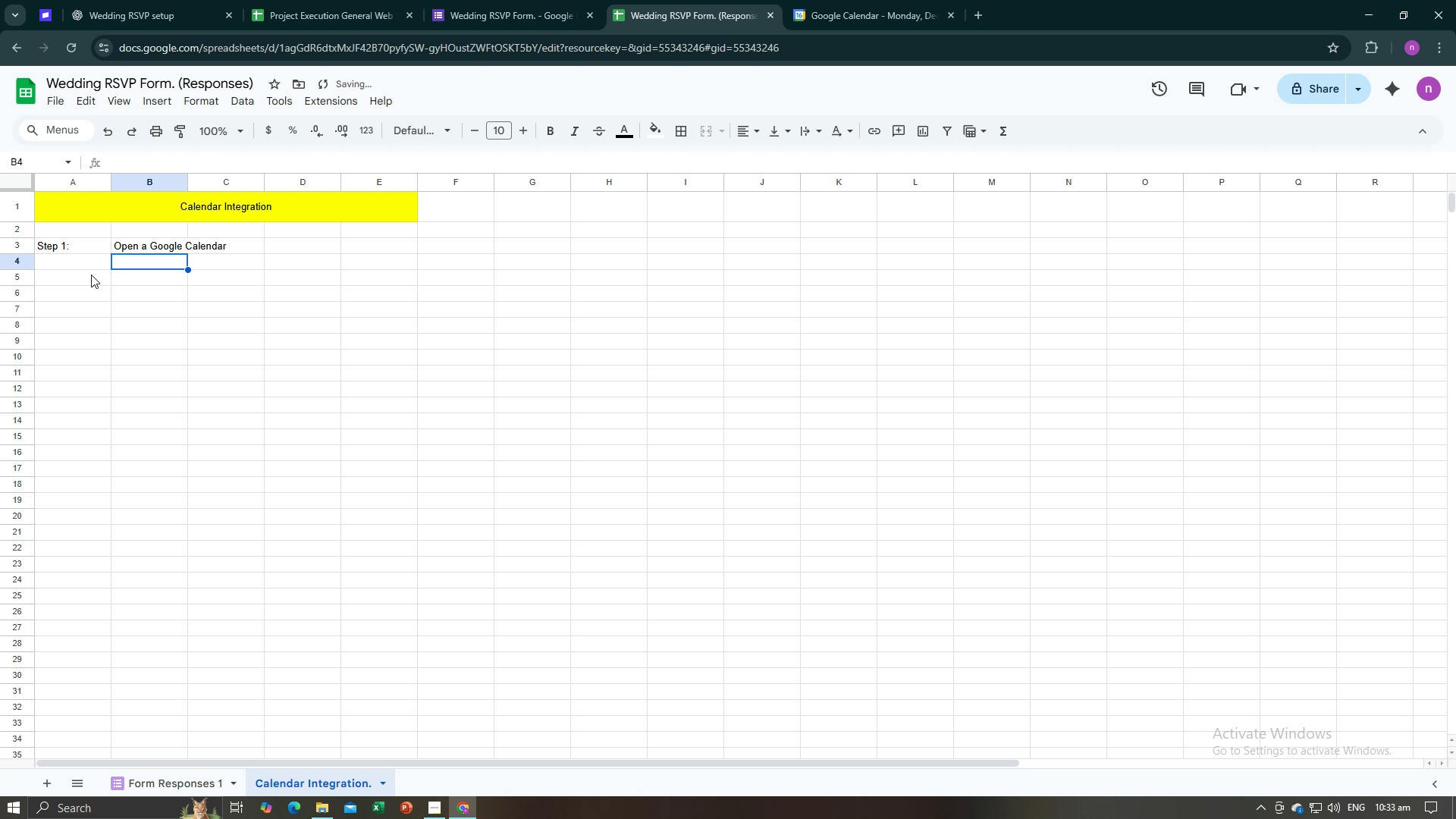 
left_click([83, 268])
 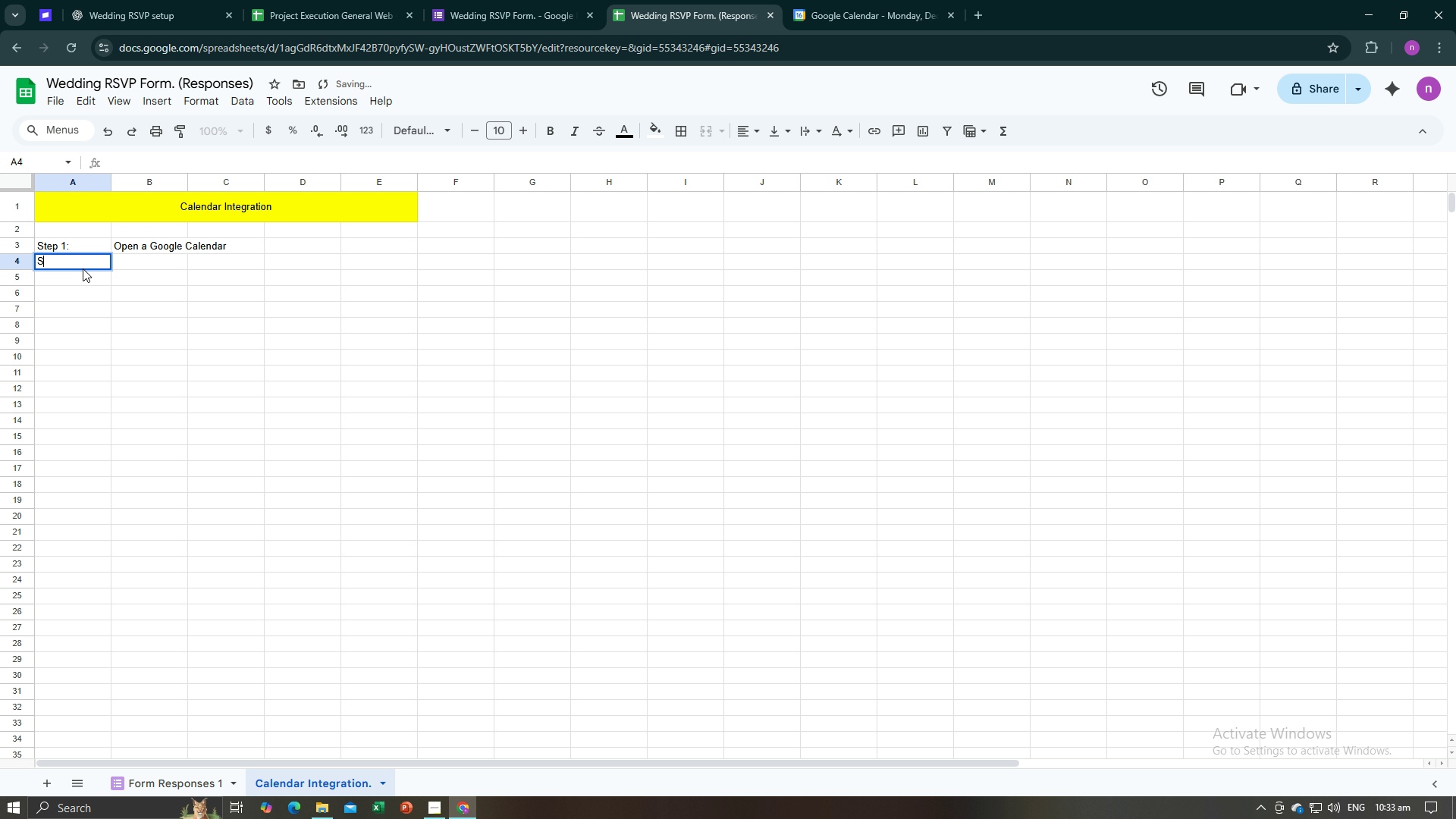 
type(Step 2: )
key(Tab)
 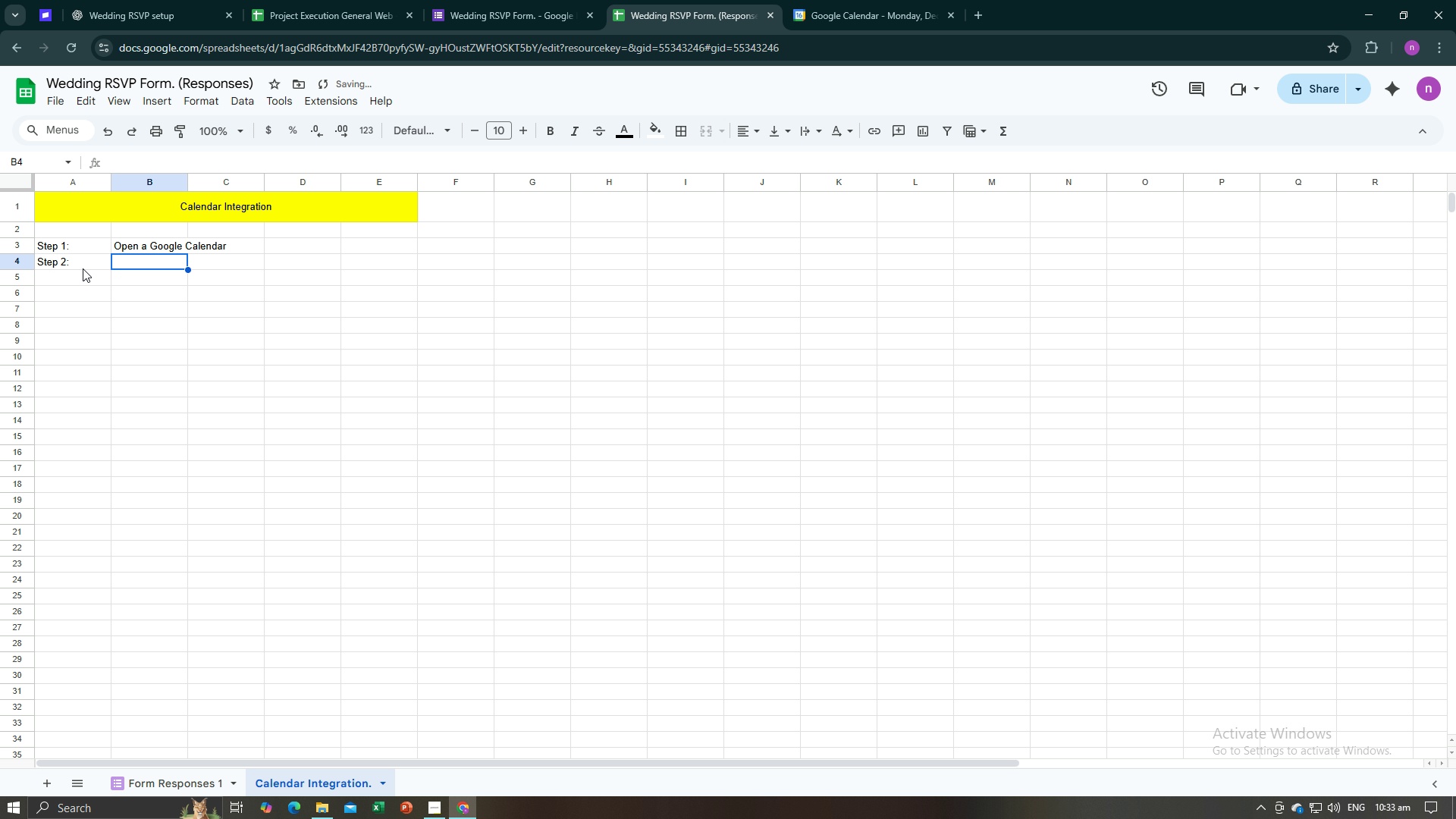 
type(Sect)
key(Backspace)
key(Backspace)
type(l)
 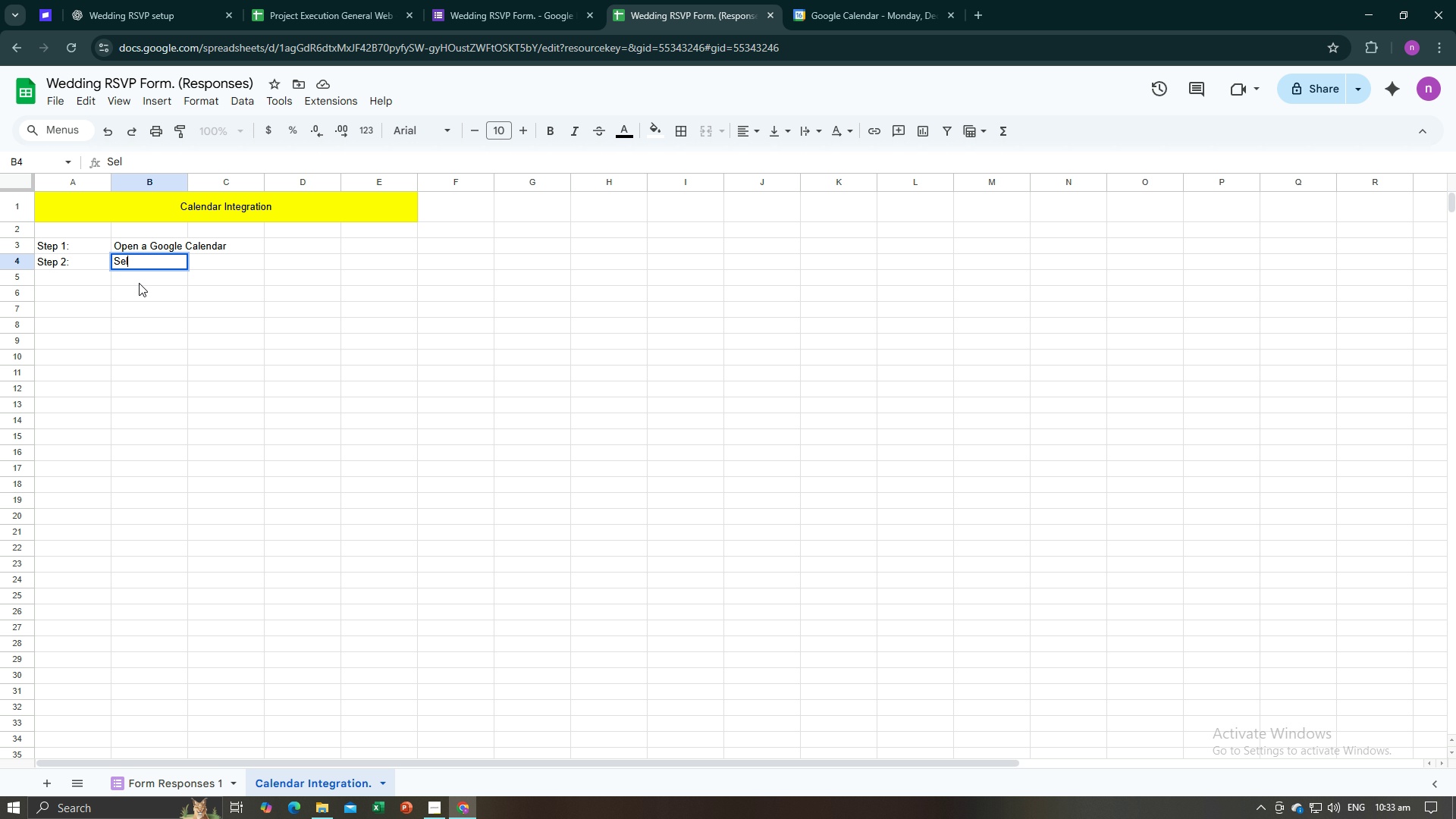 
left_click([140, 266])
 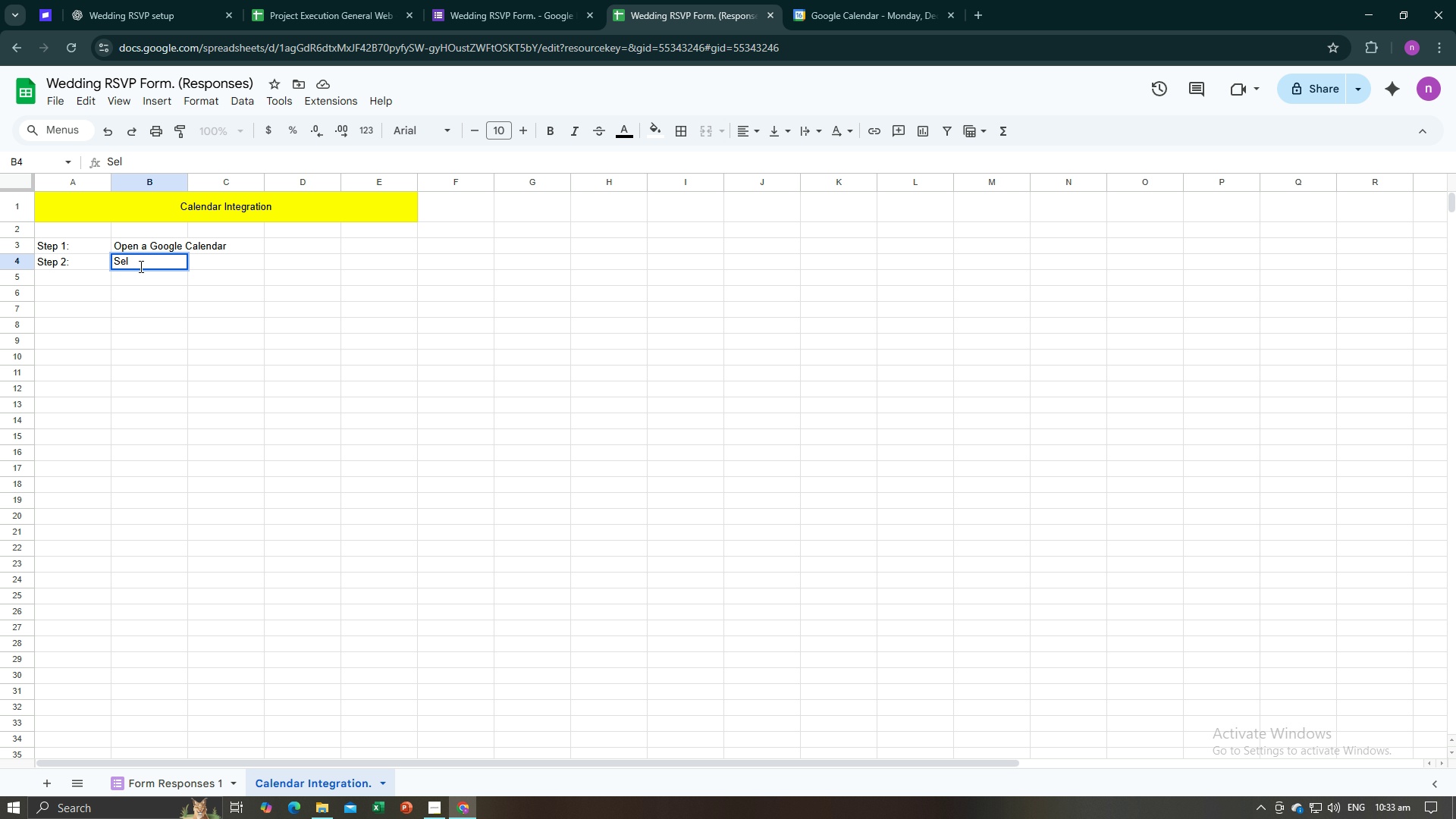 
type(ect the )
key(Tab)
 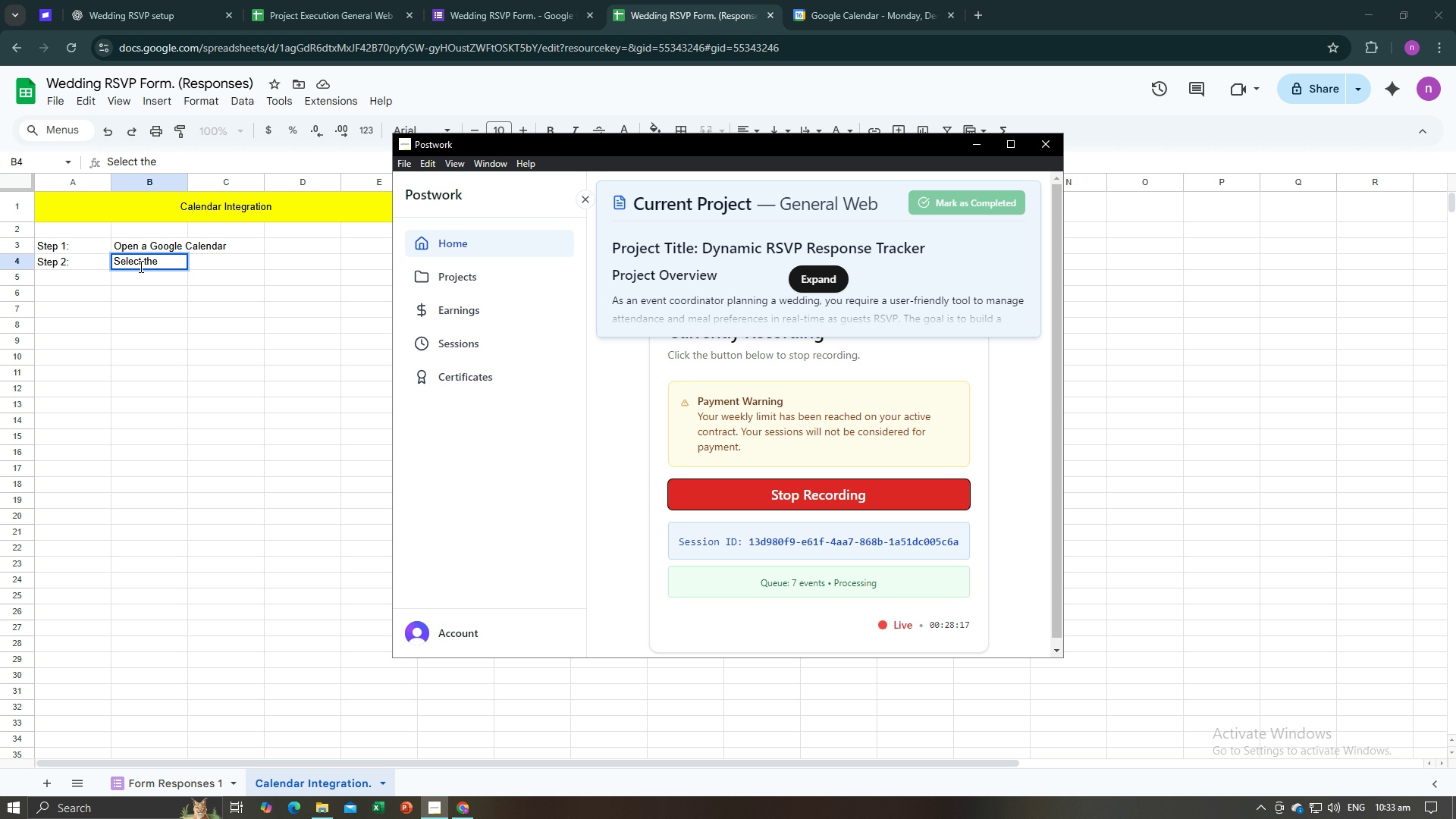 
hold_key(key=AltLeft, duration=0.58)